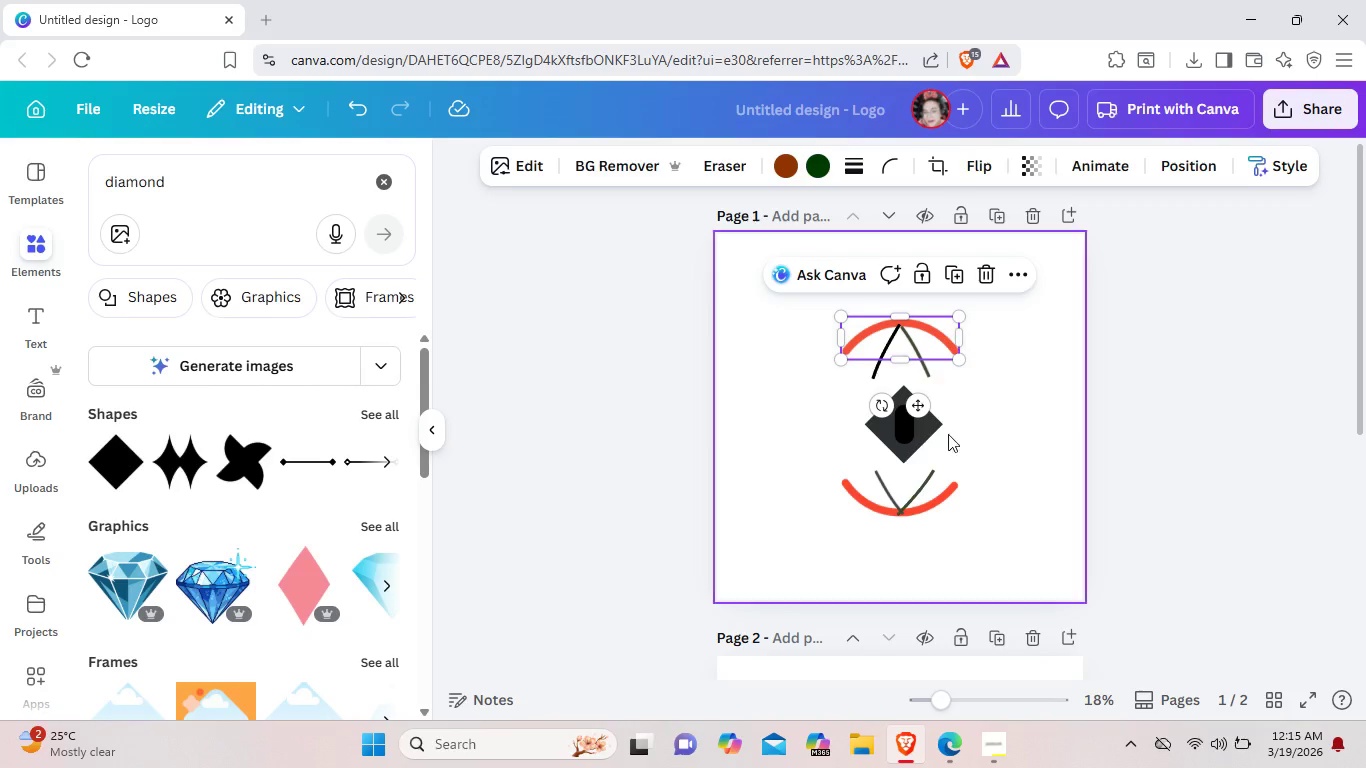 
left_click([881, 367])
 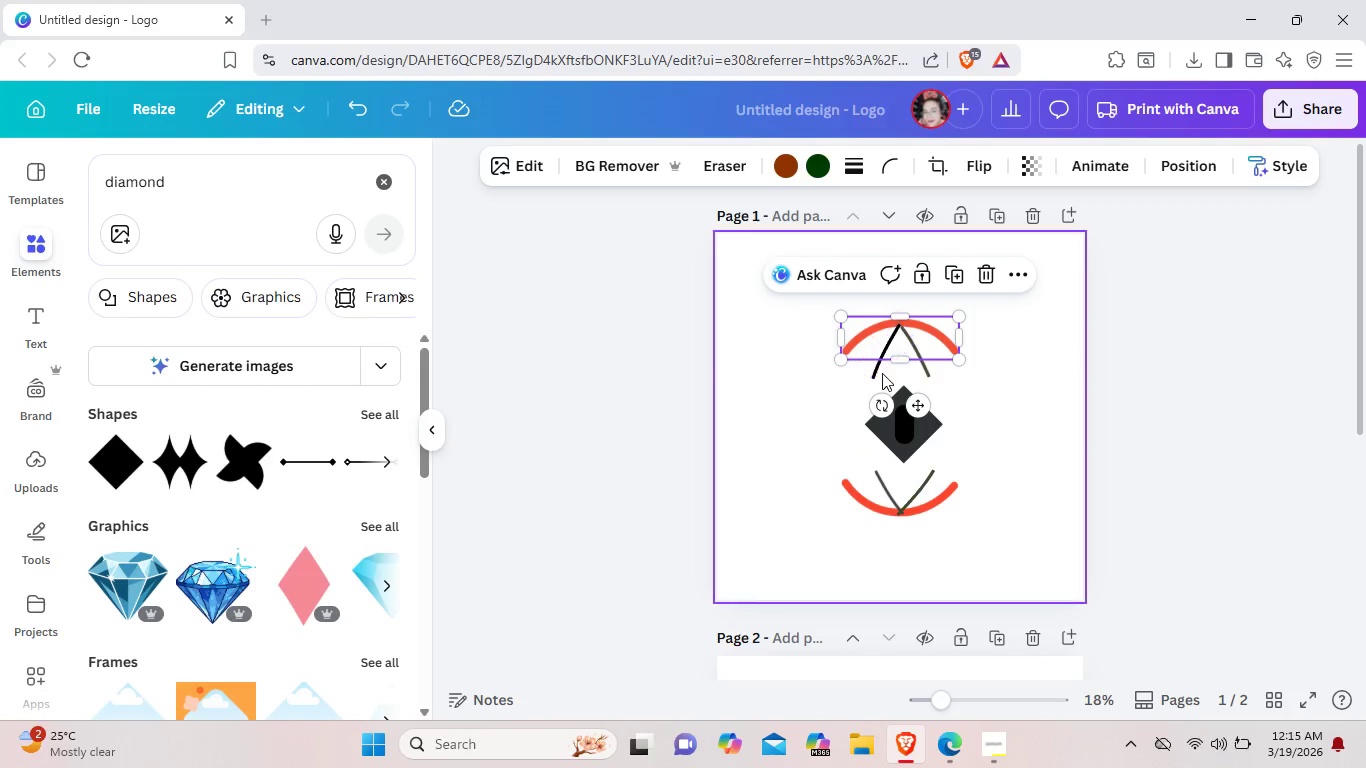 
left_click([882, 373])
 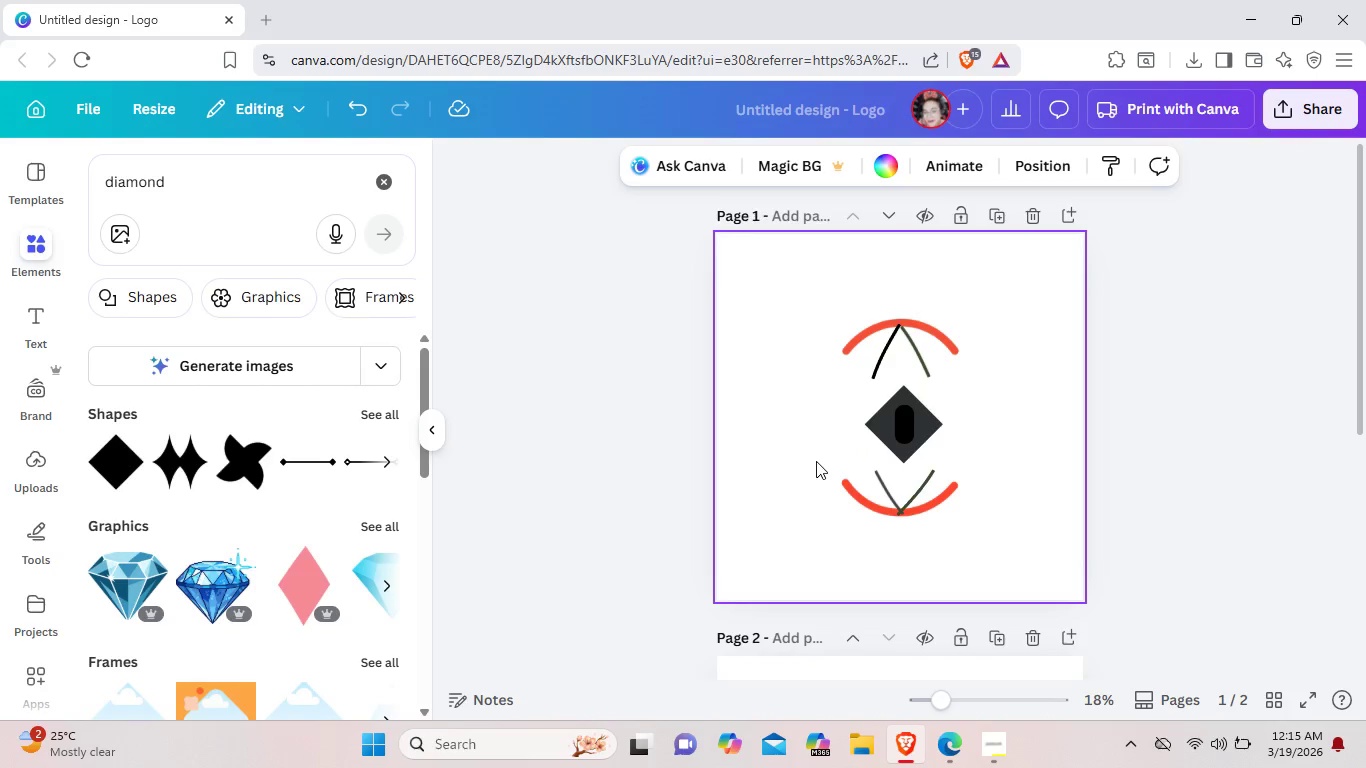 
right_click([802, 498])
 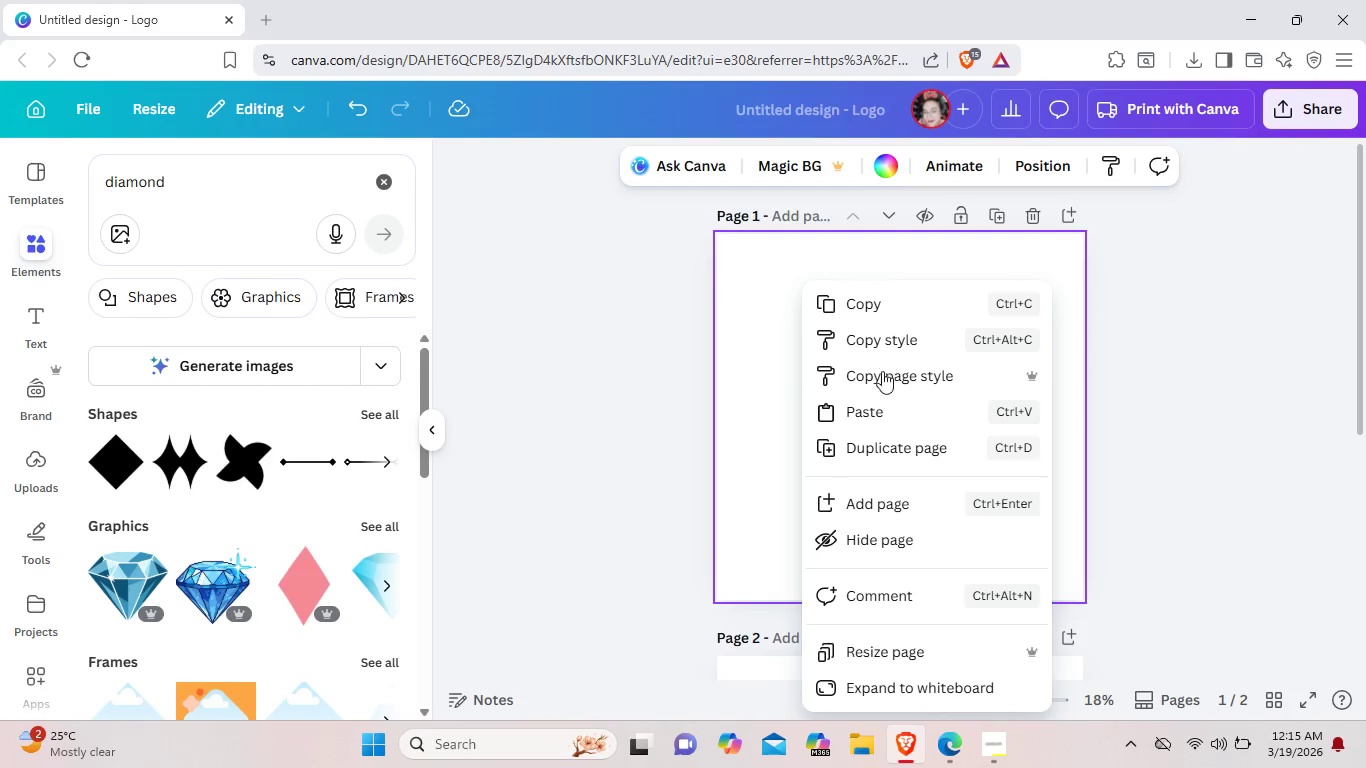 
left_click([882, 417])
 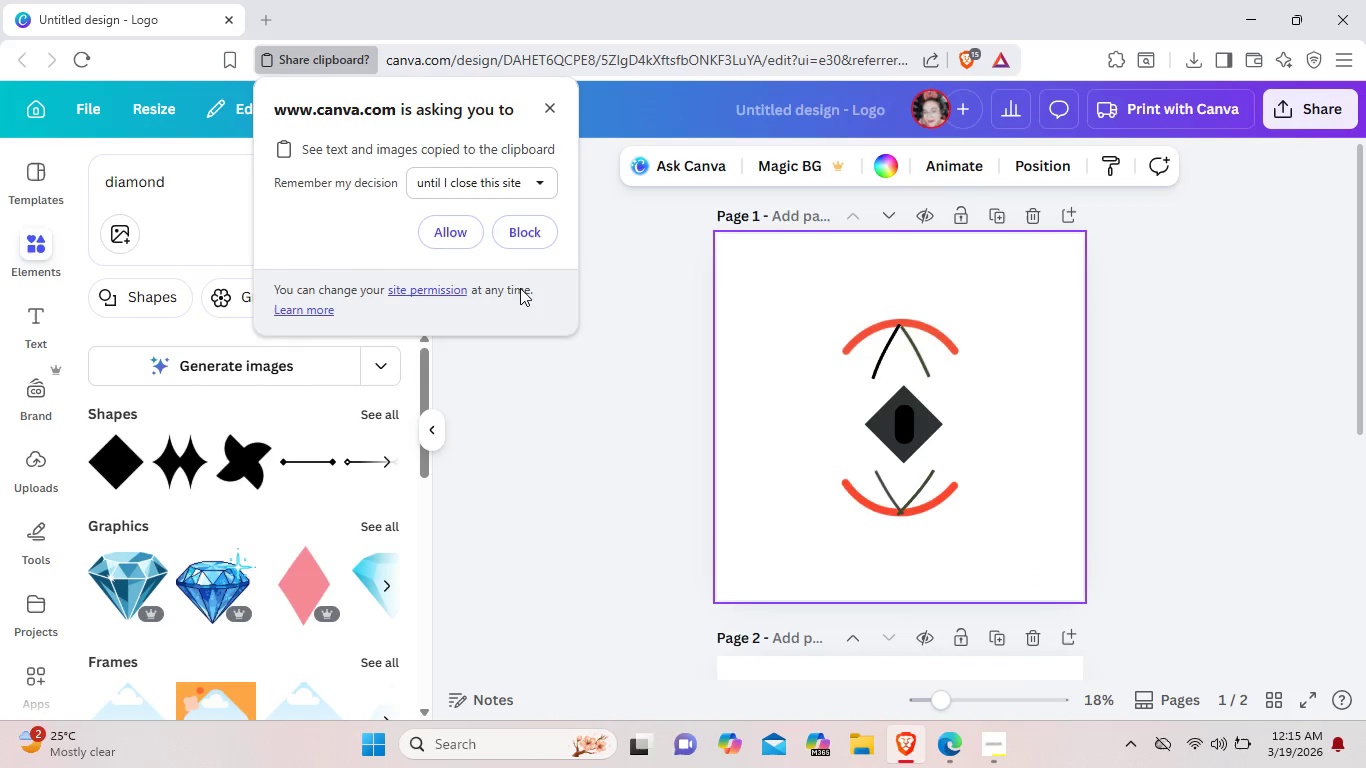 
left_click([434, 240])
 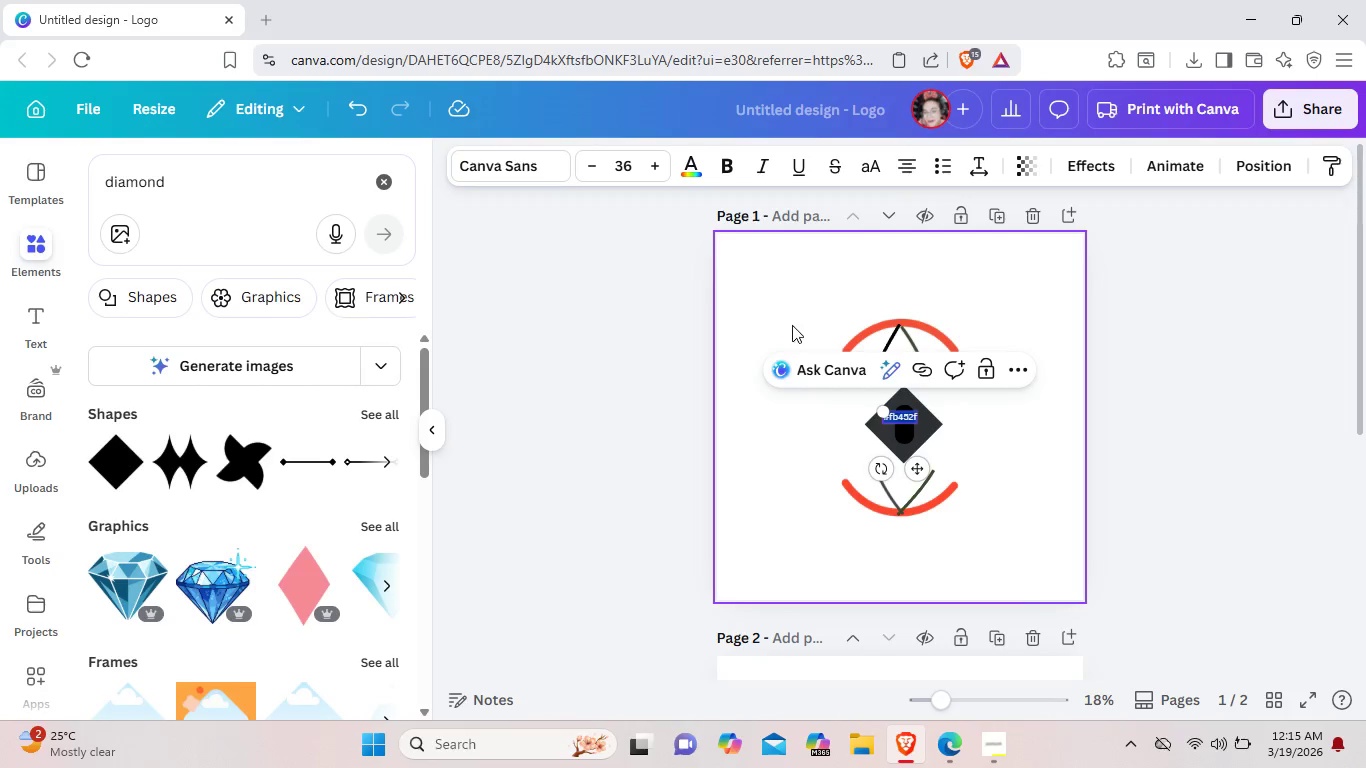 
left_click([1012, 478])
 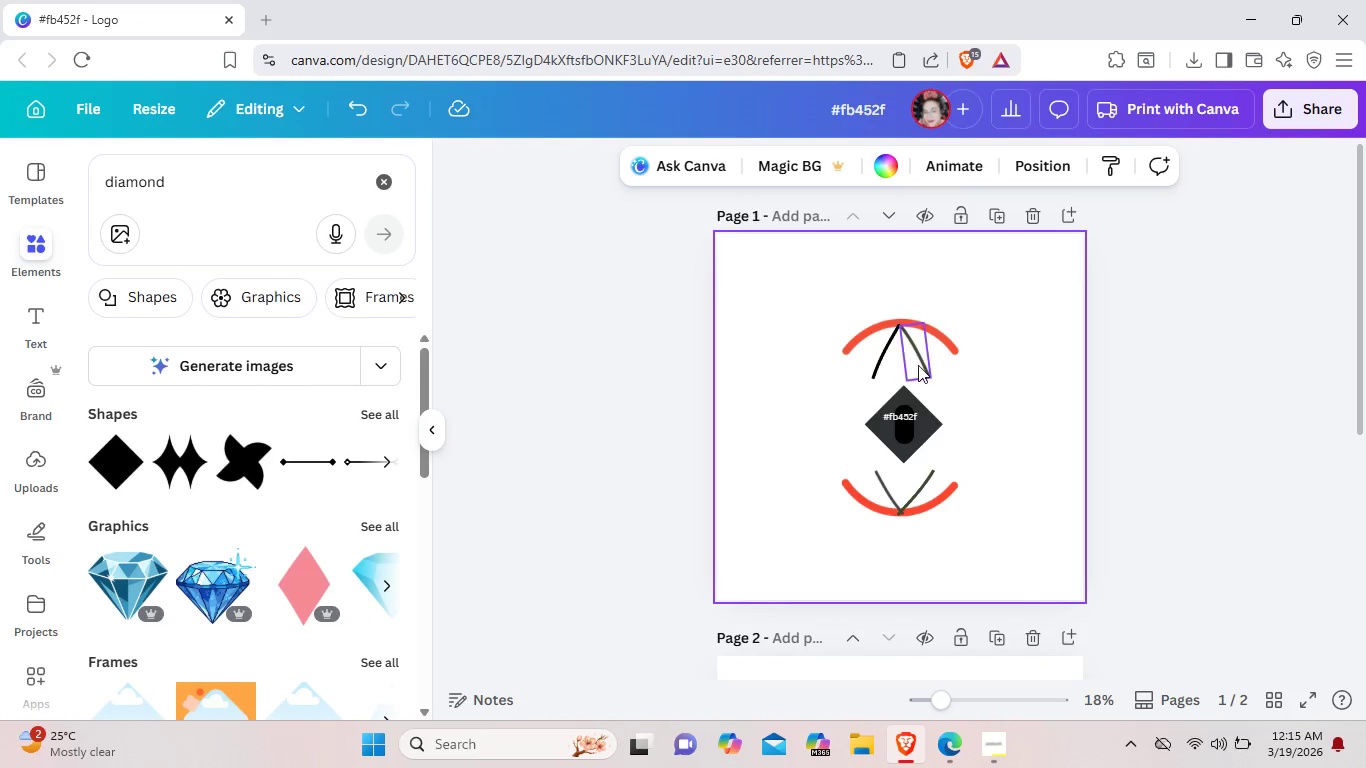 
left_click([917, 365])
 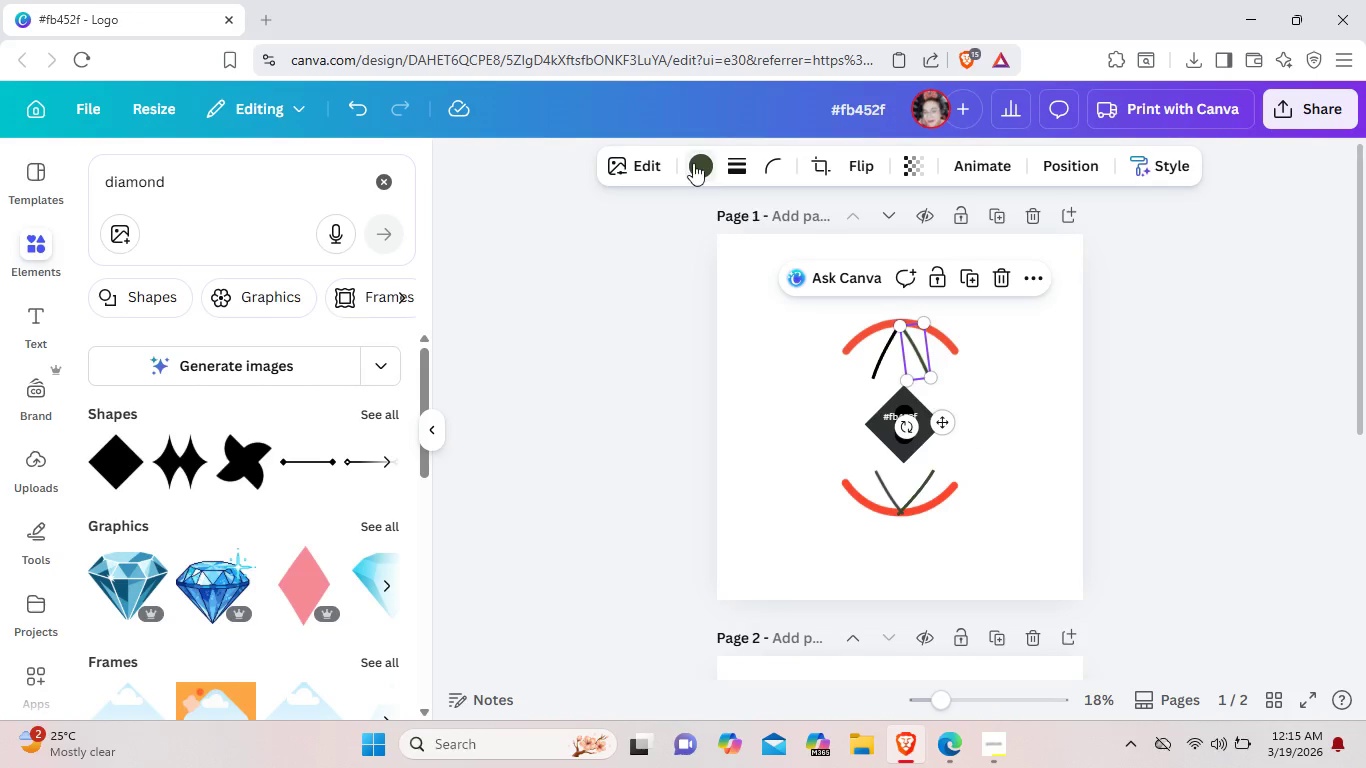 
left_click([693, 163])
 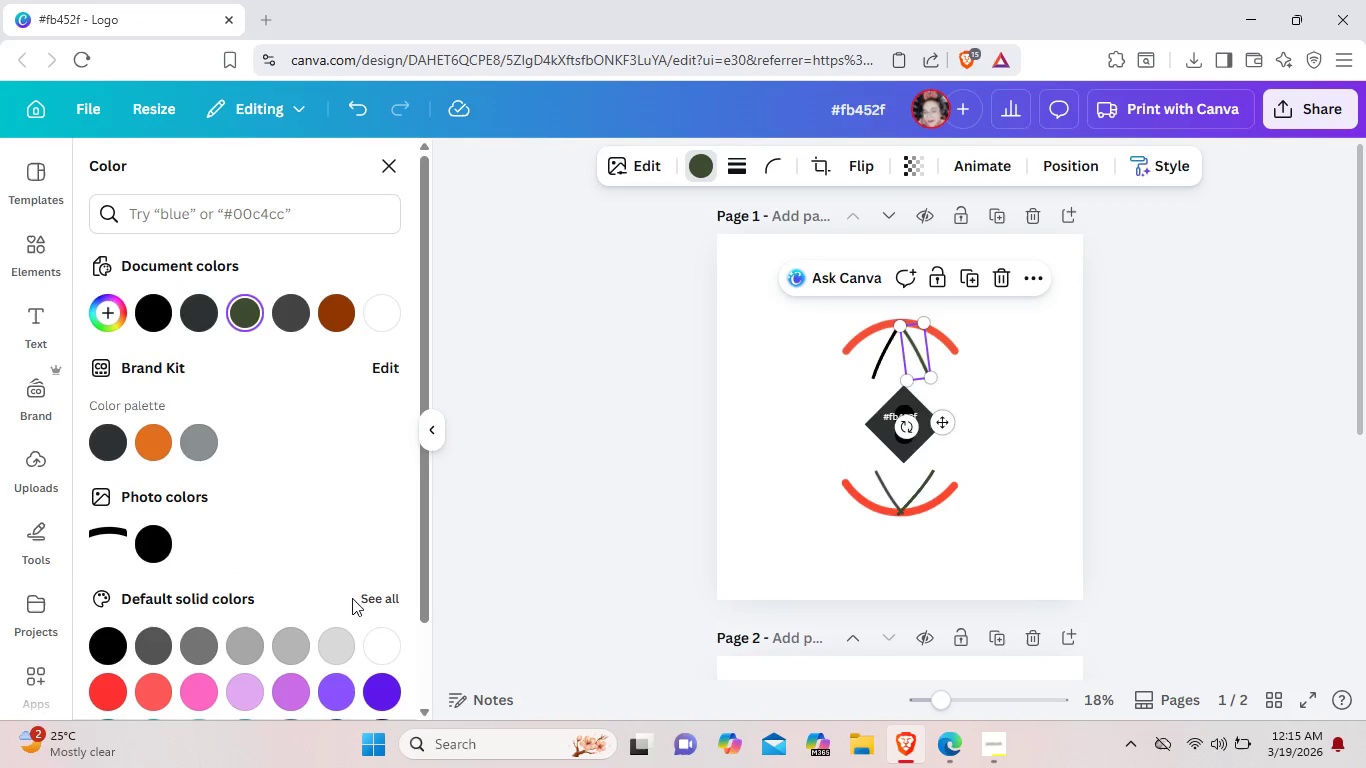 
left_click([384, 594])
 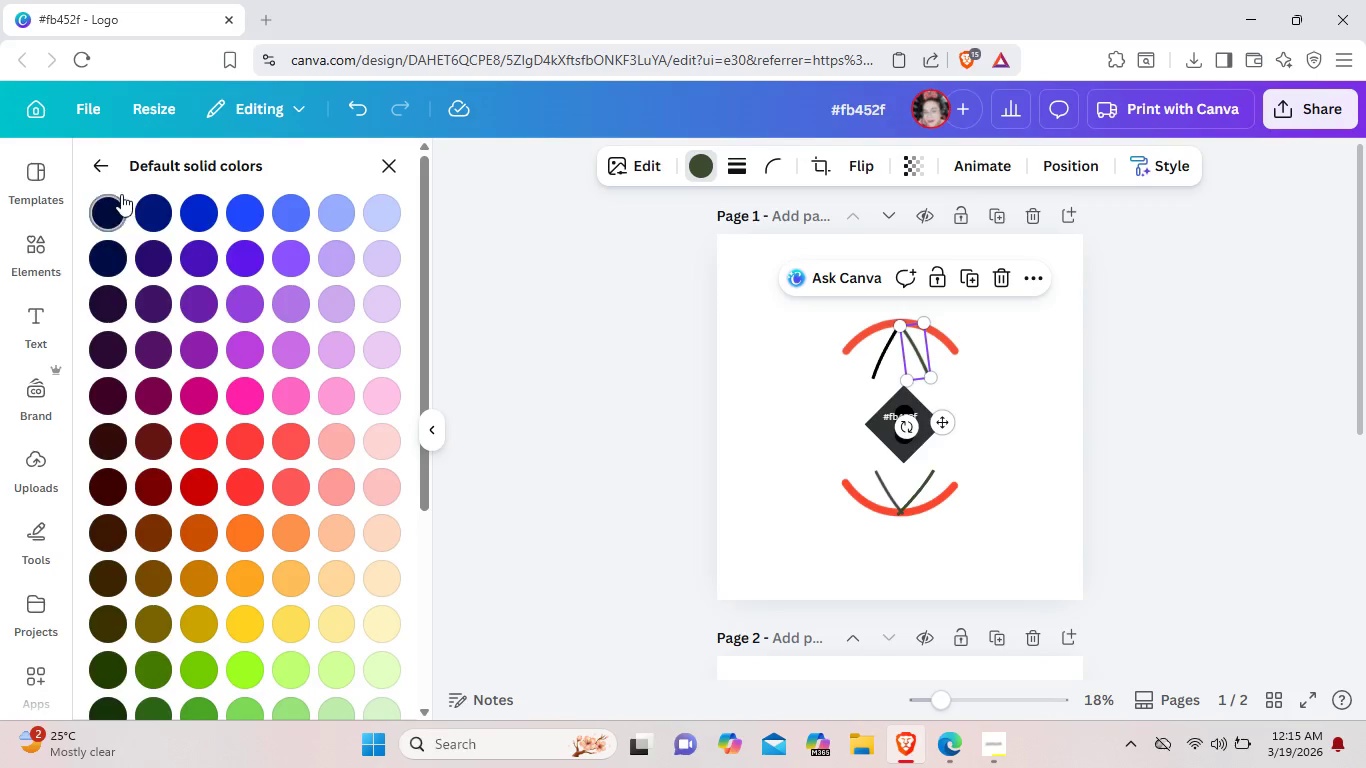 
left_click([99, 170])
 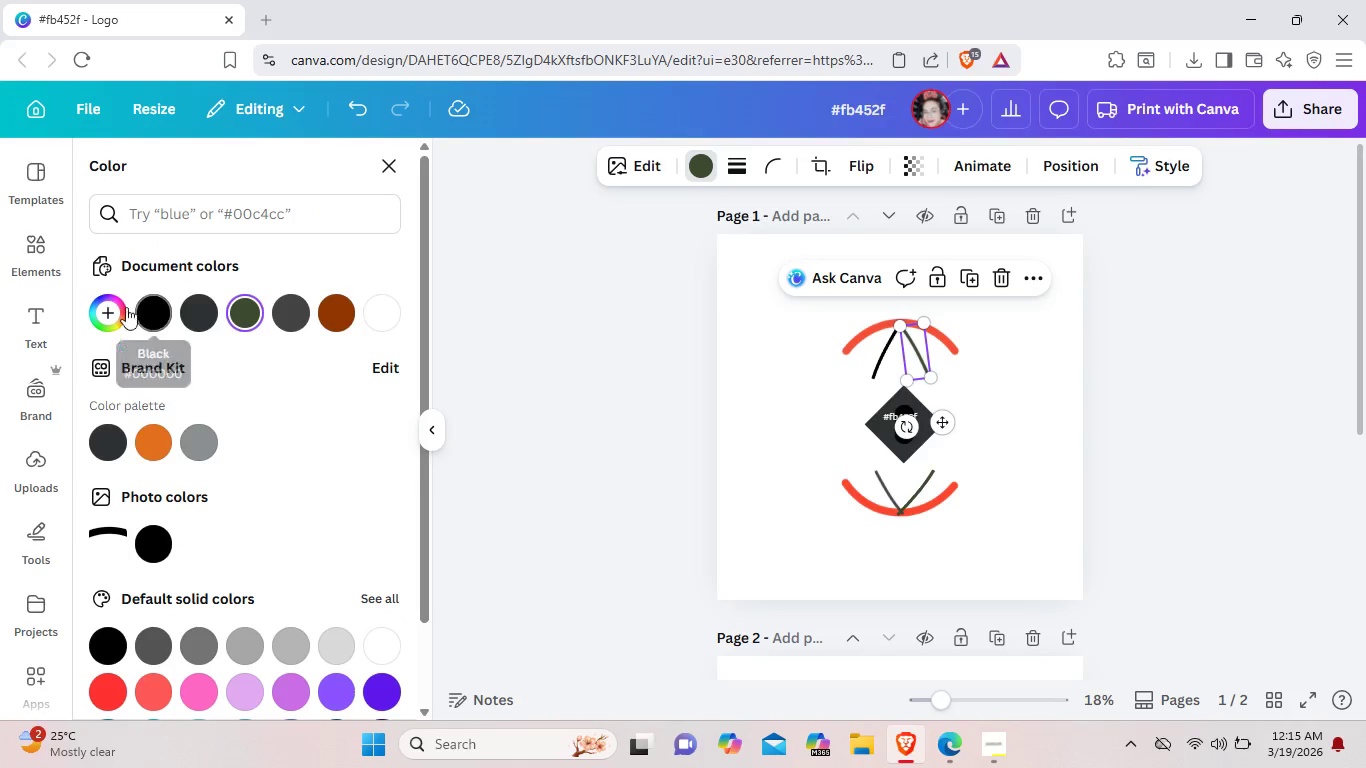 
left_click([100, 308])
 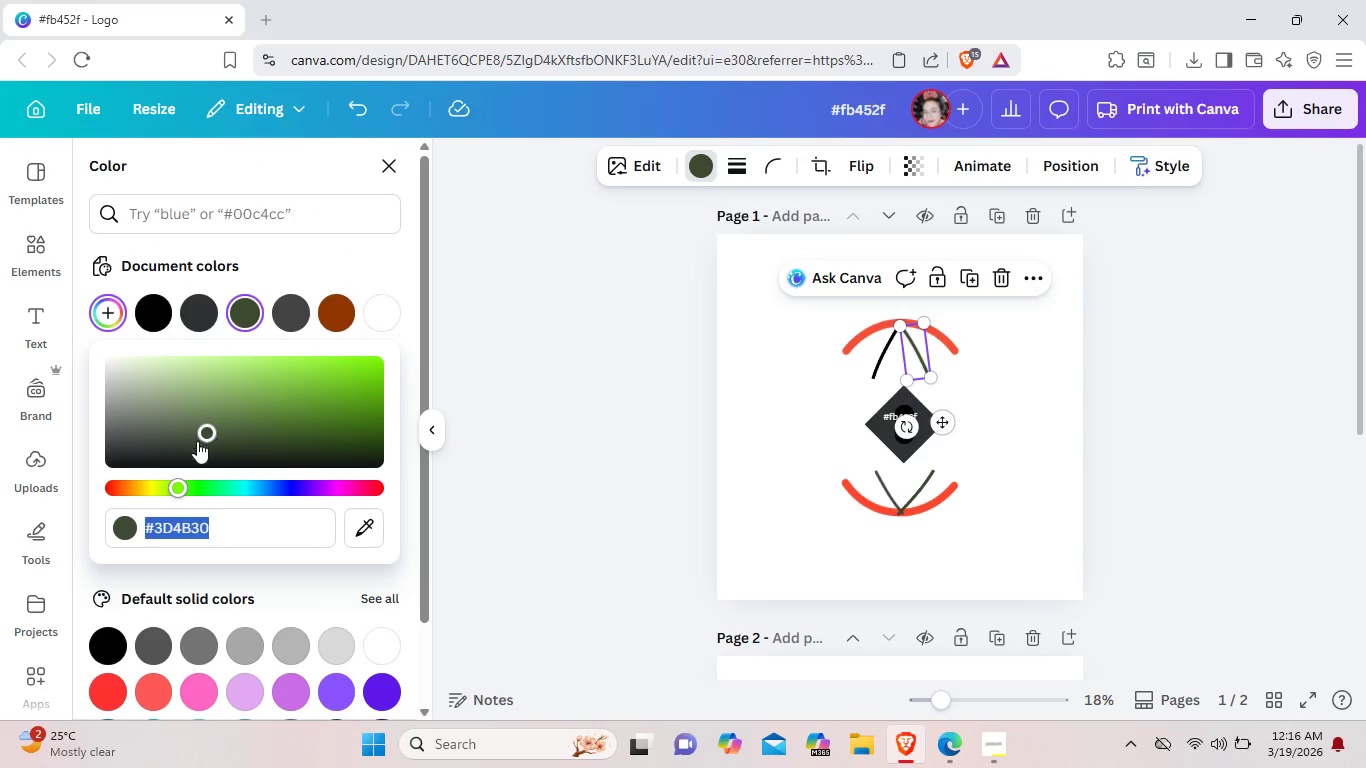 
left_click_drag(start_coordinate=[175, 486], to_coordinate=[137, 489])
 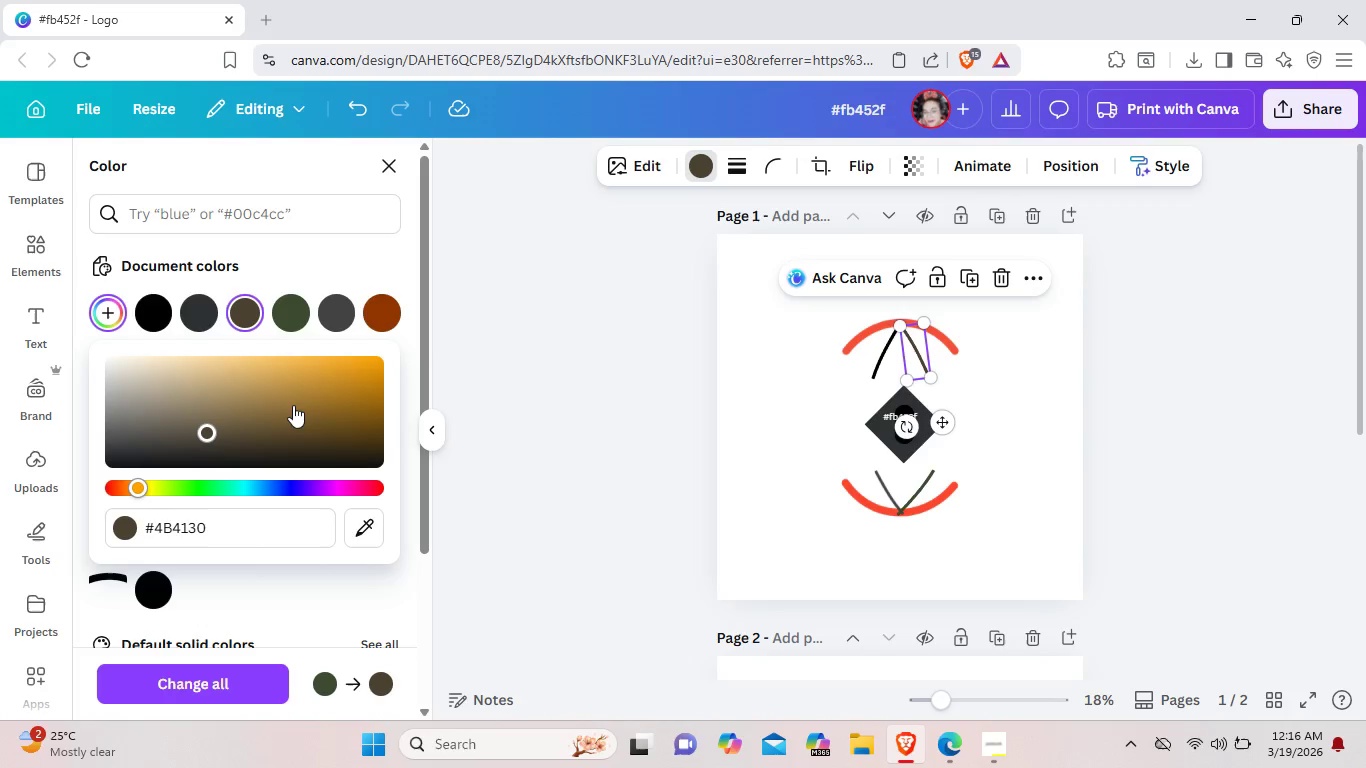 
wait(9.95)
 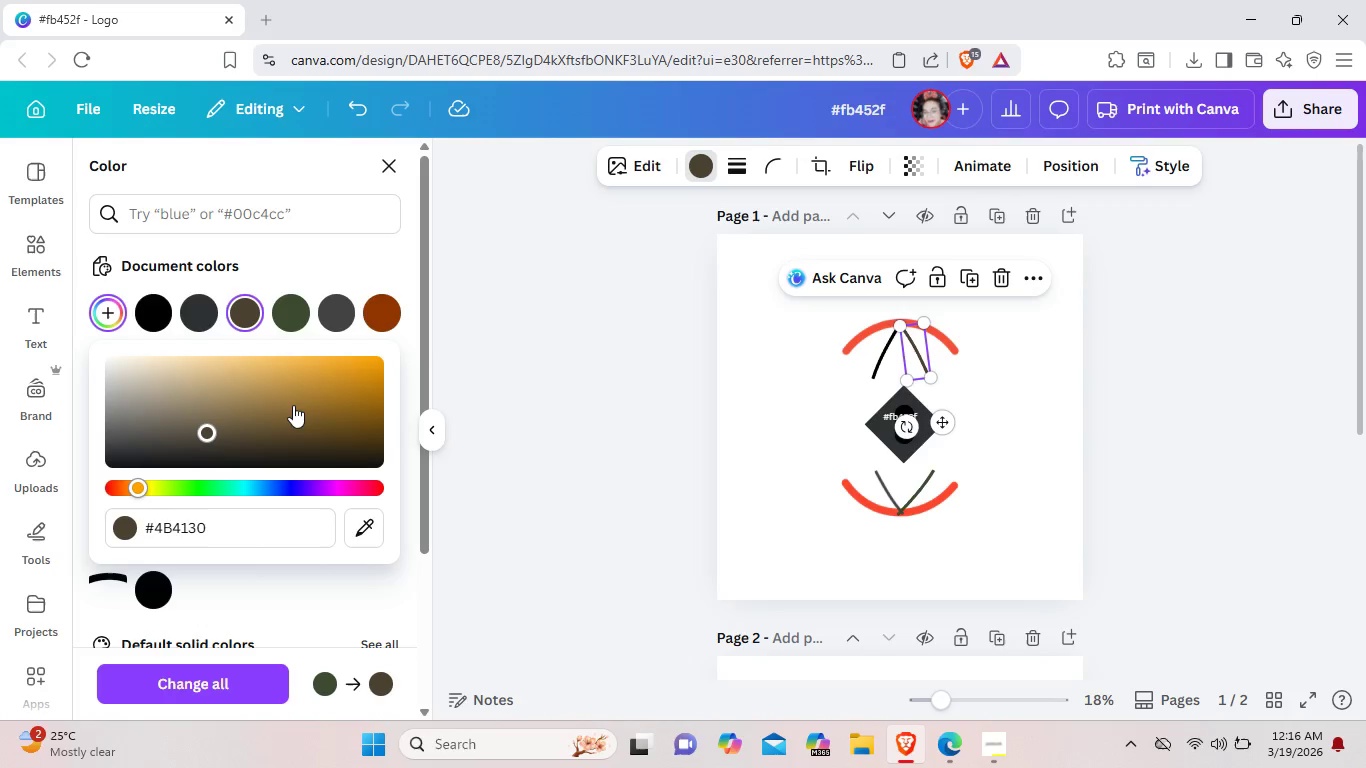 
left_click([242, 529])
 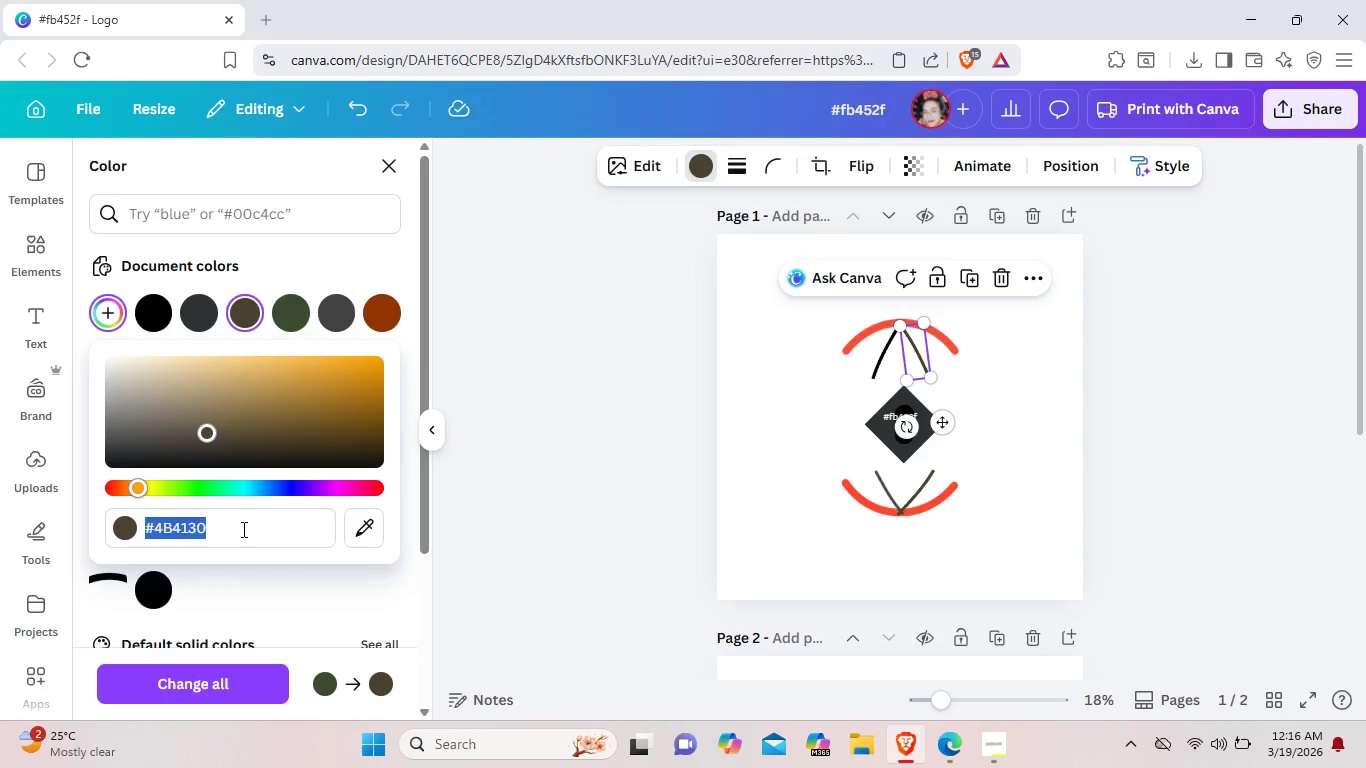 
key(Backspace)
 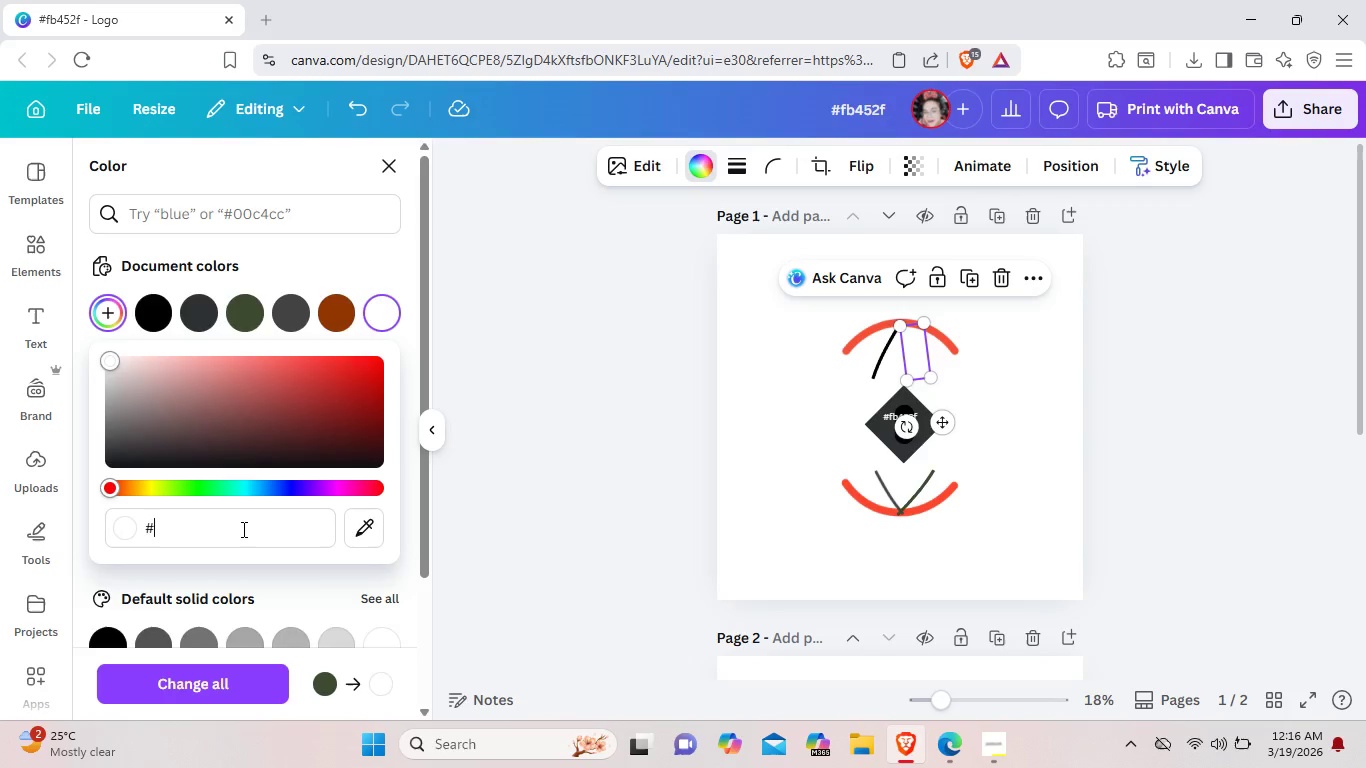 
key(Control+ControlLeft)
 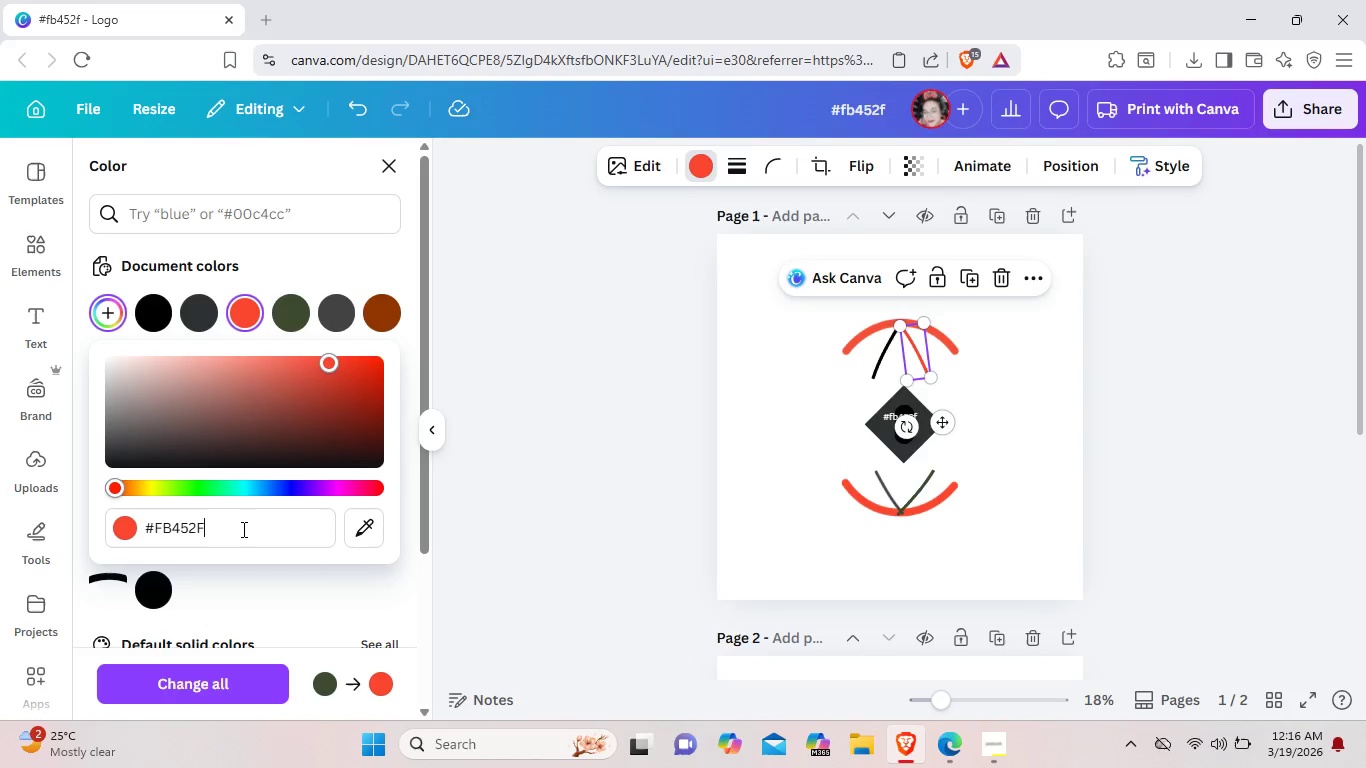 
key(Control+V)
 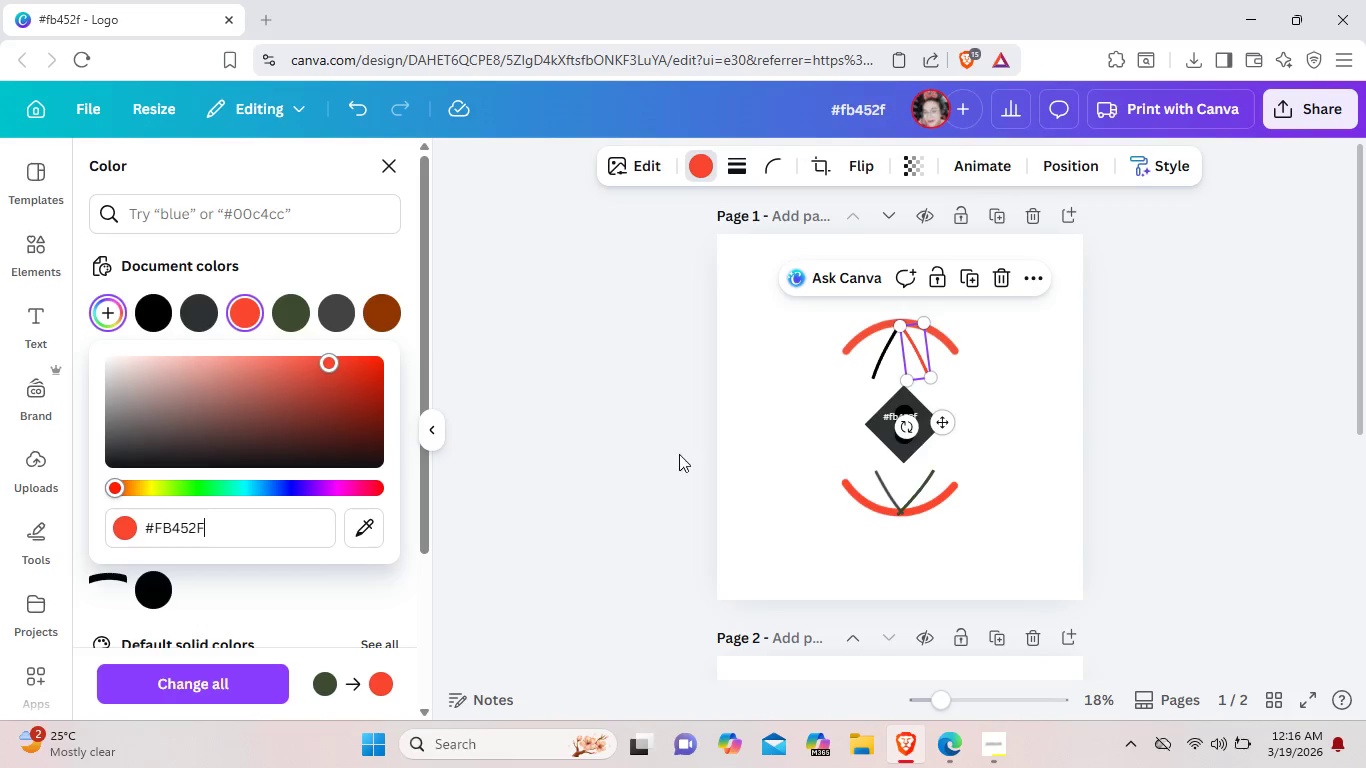 
left_click([783, 433])
 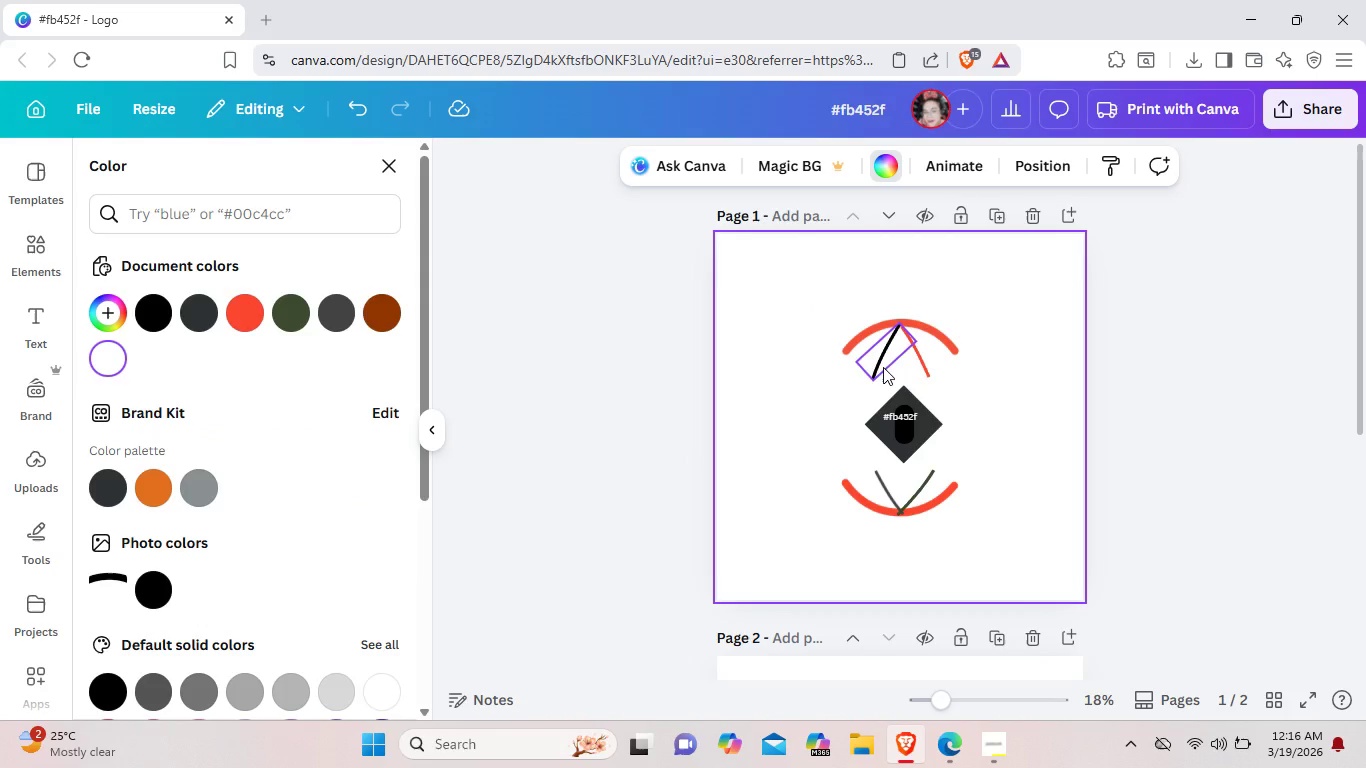 
left_click([883, 367])
 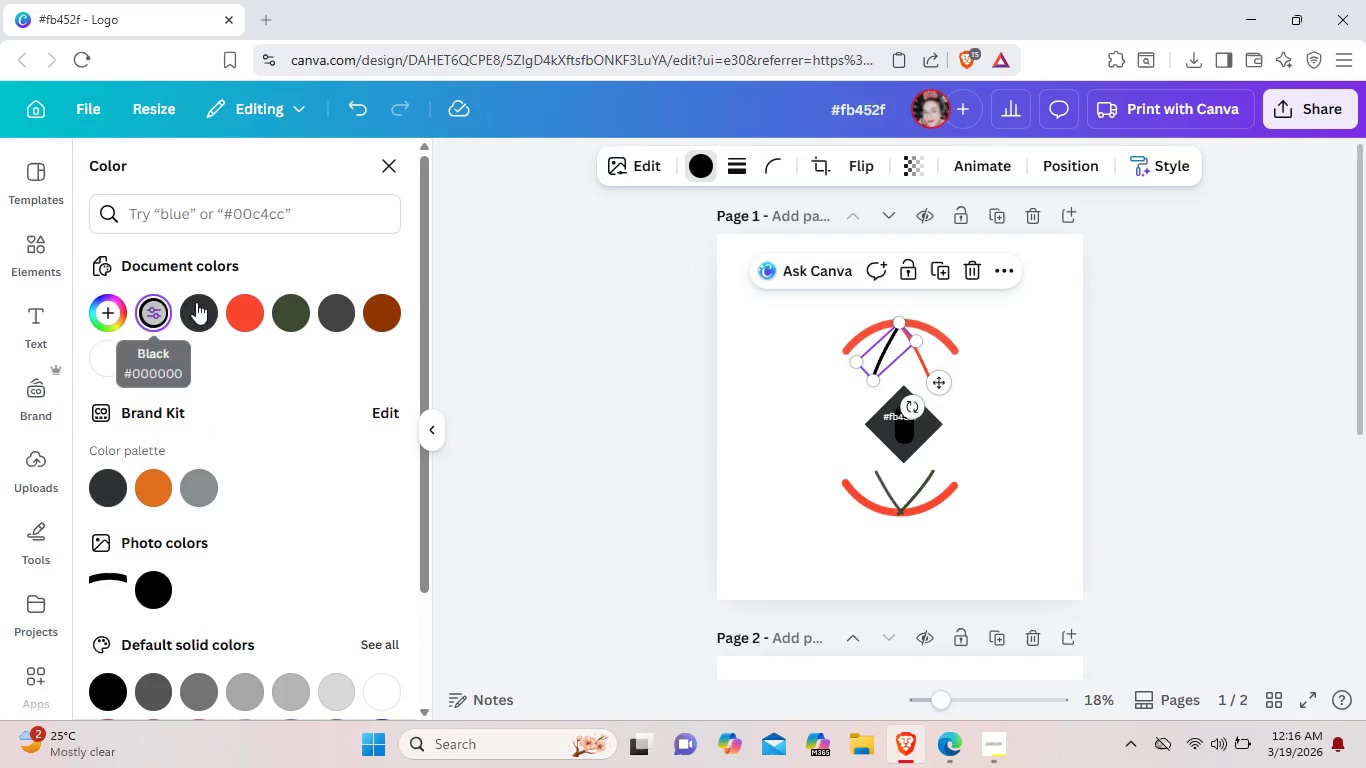 
left_click([256, 316])
 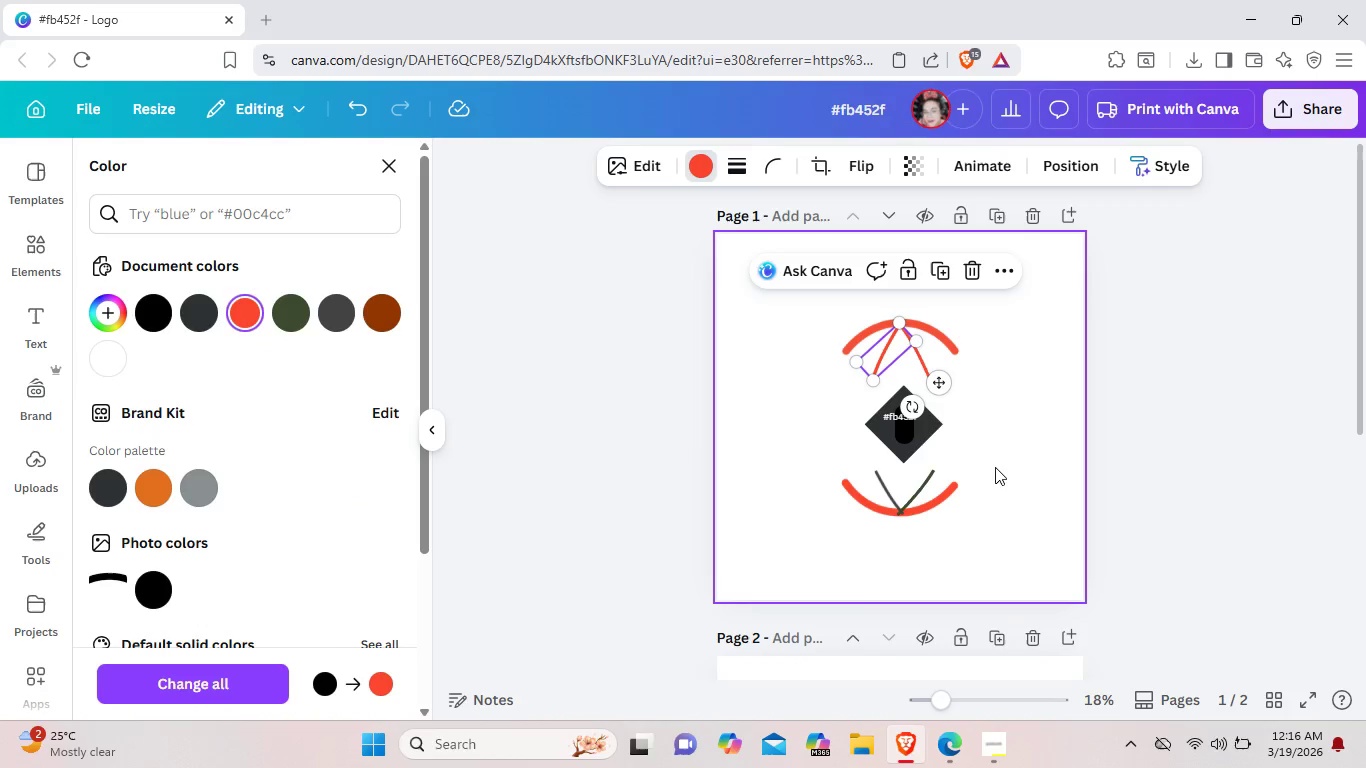 
left_click([998, 464])
 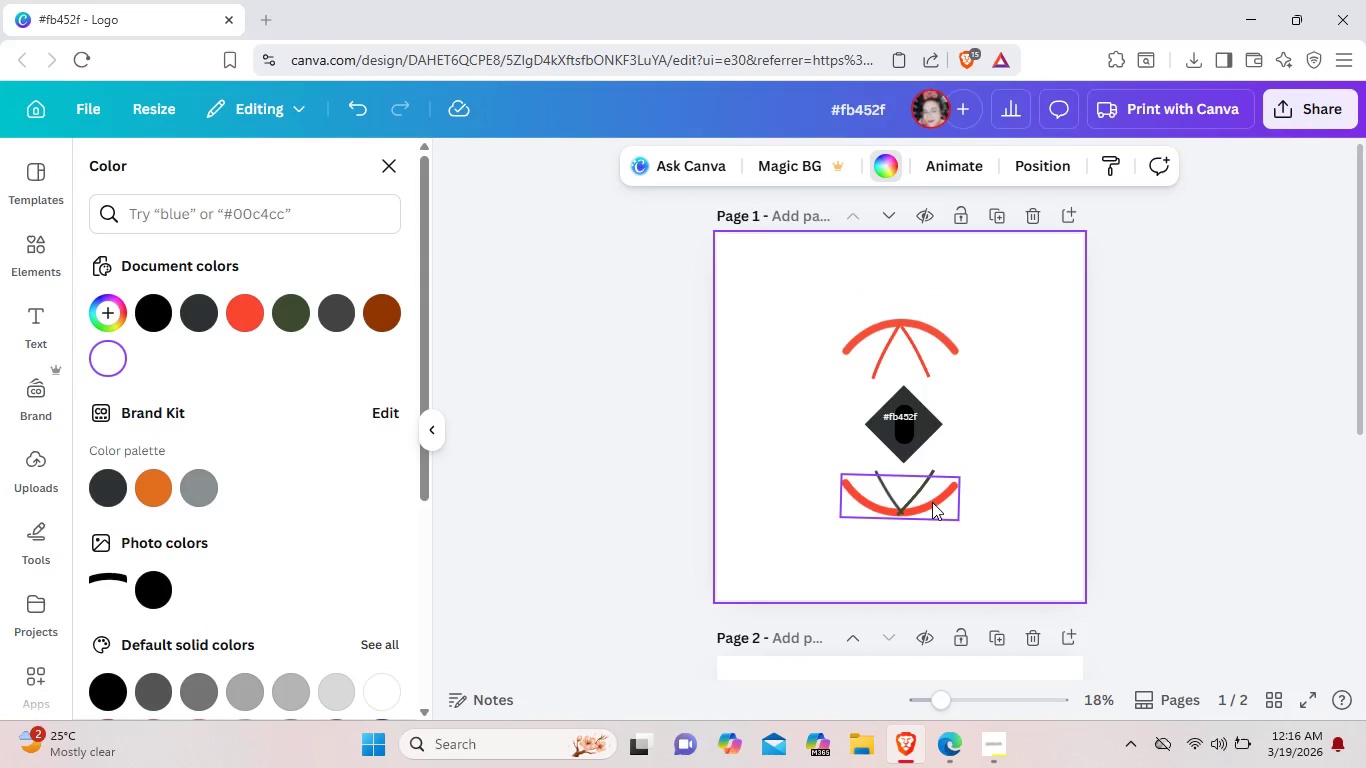 
left_click([932, 502])
 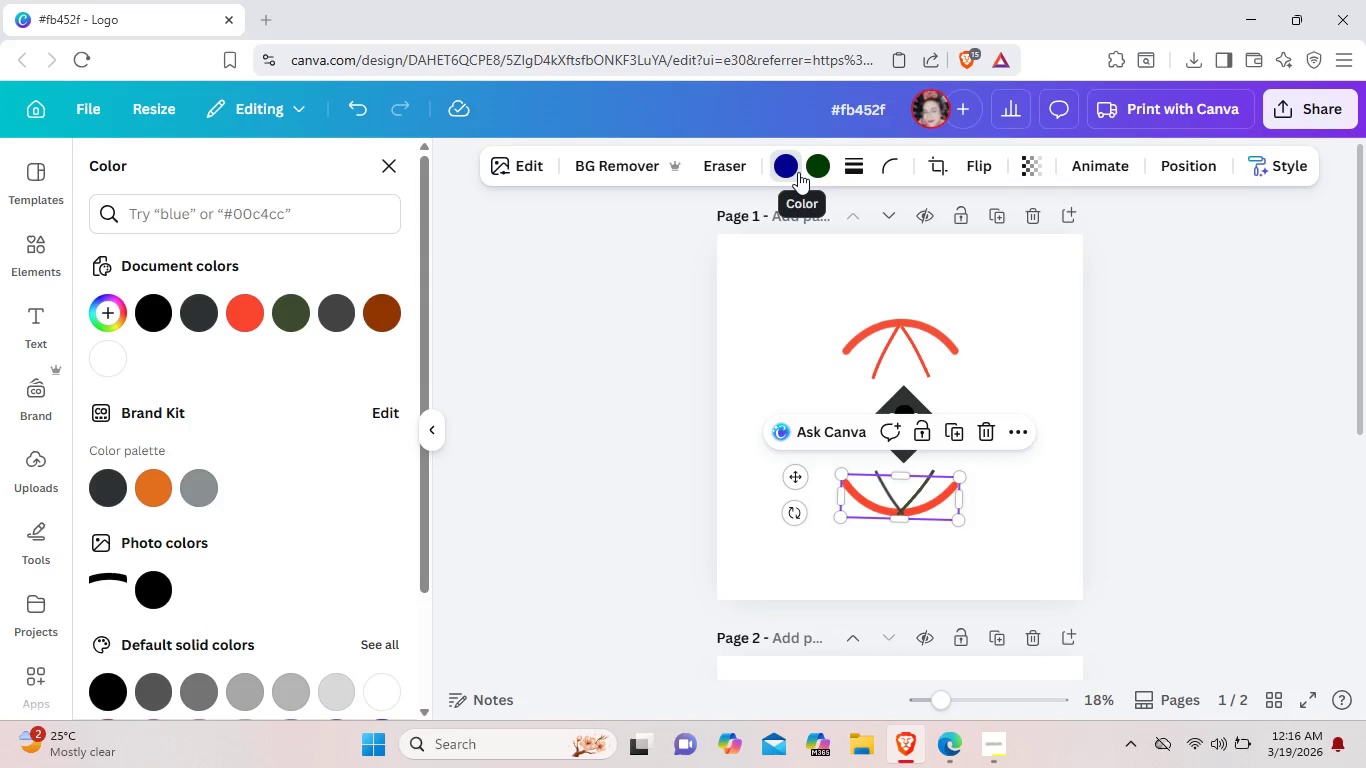 
left_click([800, 171])
 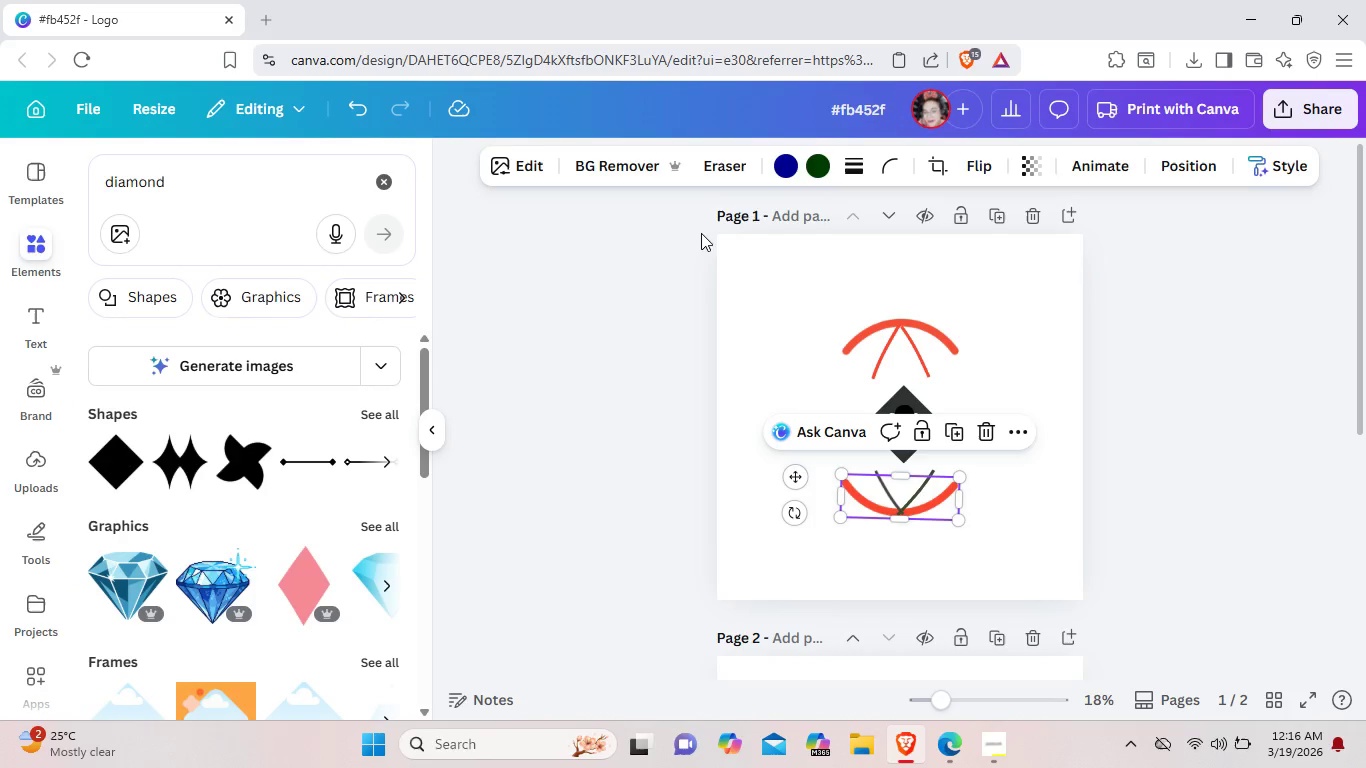 
left_click([785, 161])
 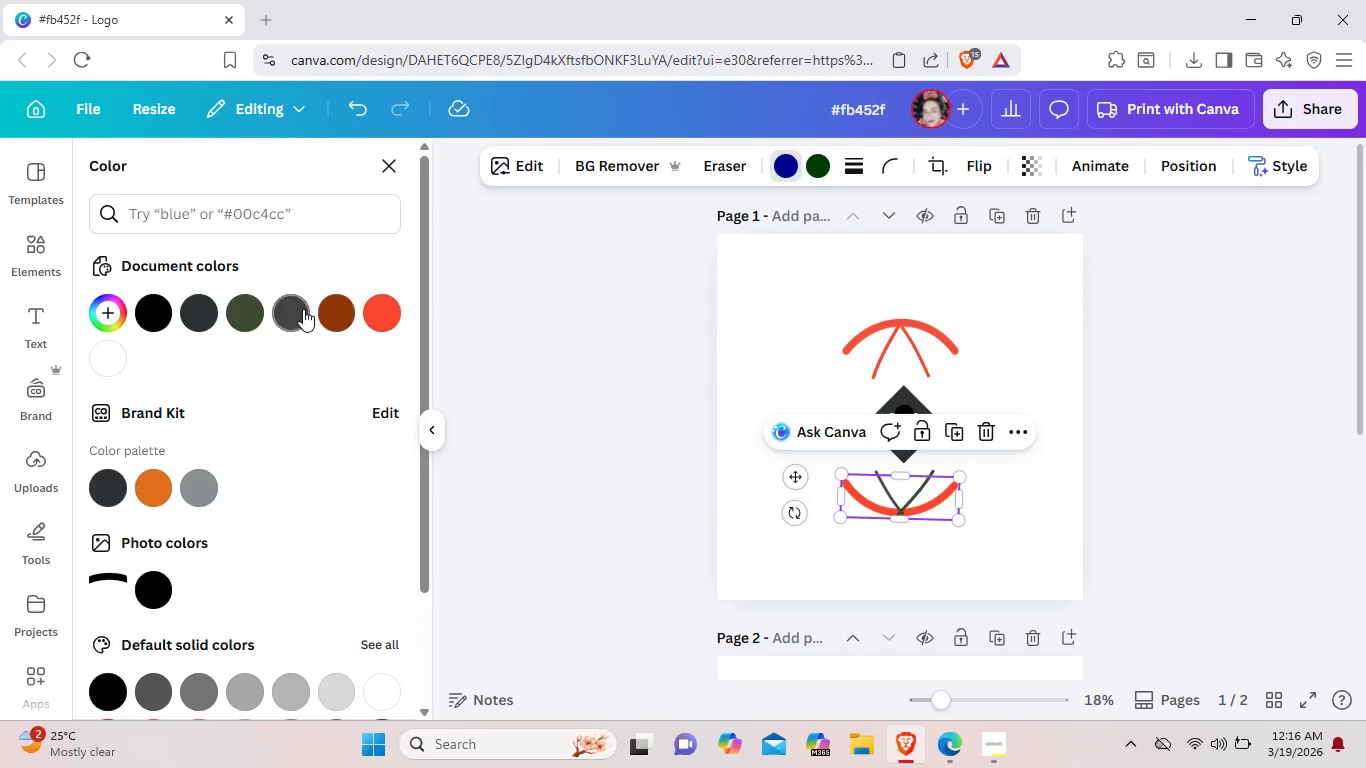 
left_click([260, 301])
 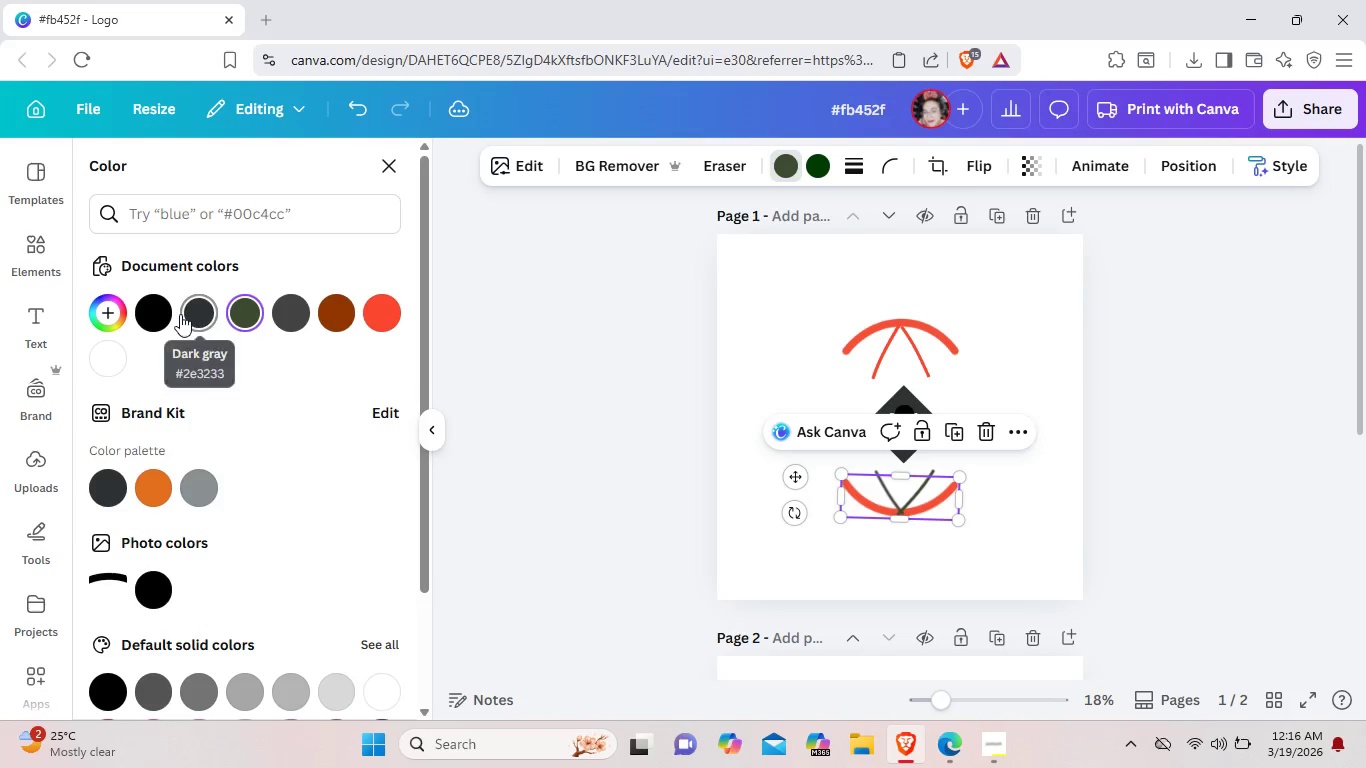 
left_click([194, 314])
 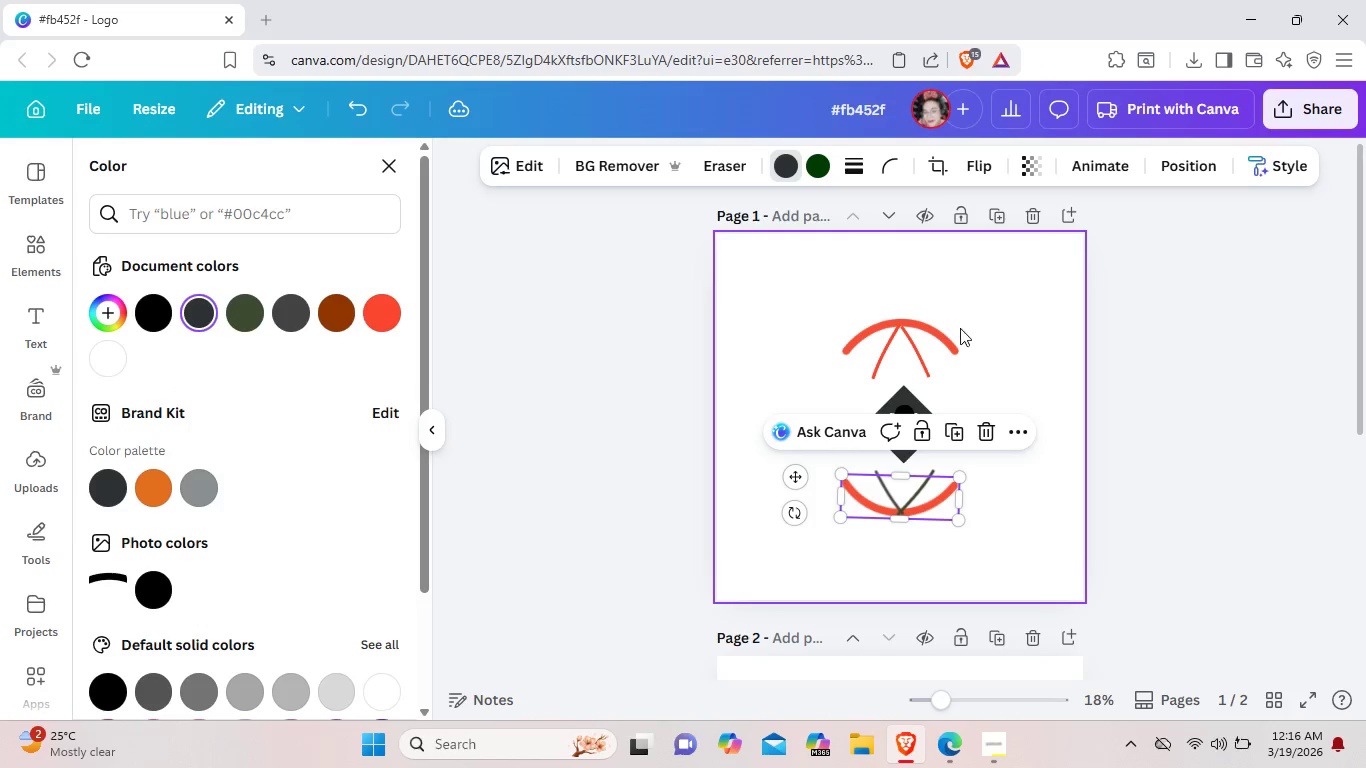 
left_click([1025, 370])
 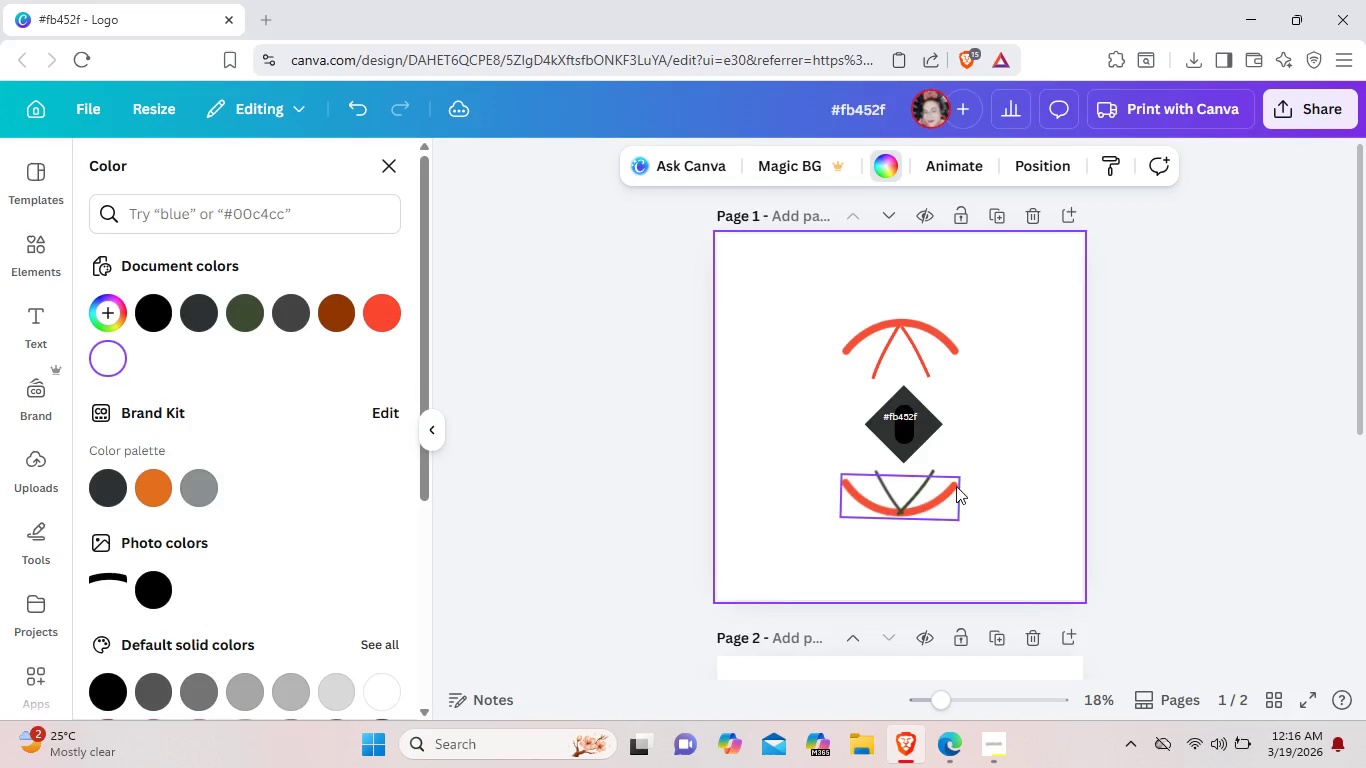 
left_click([954, 488])
 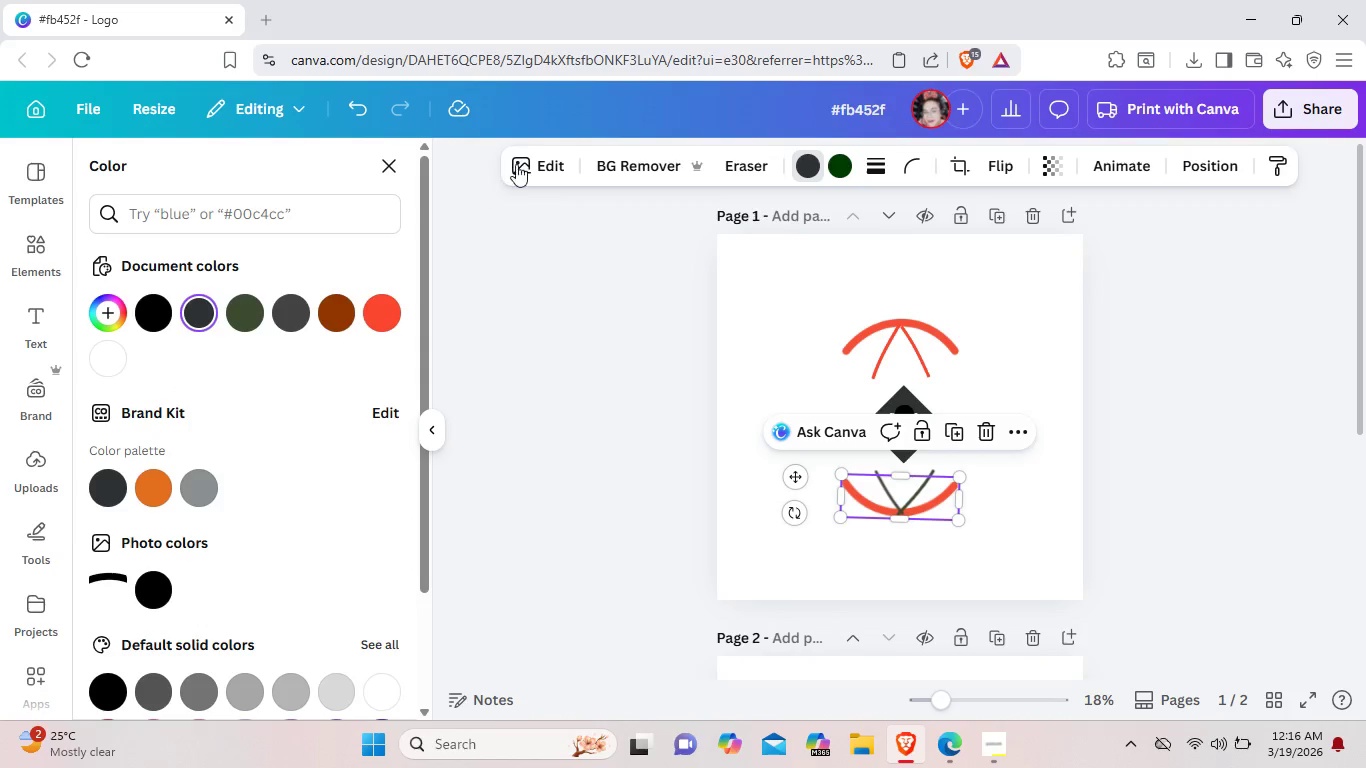 
left_click([531, 164])
 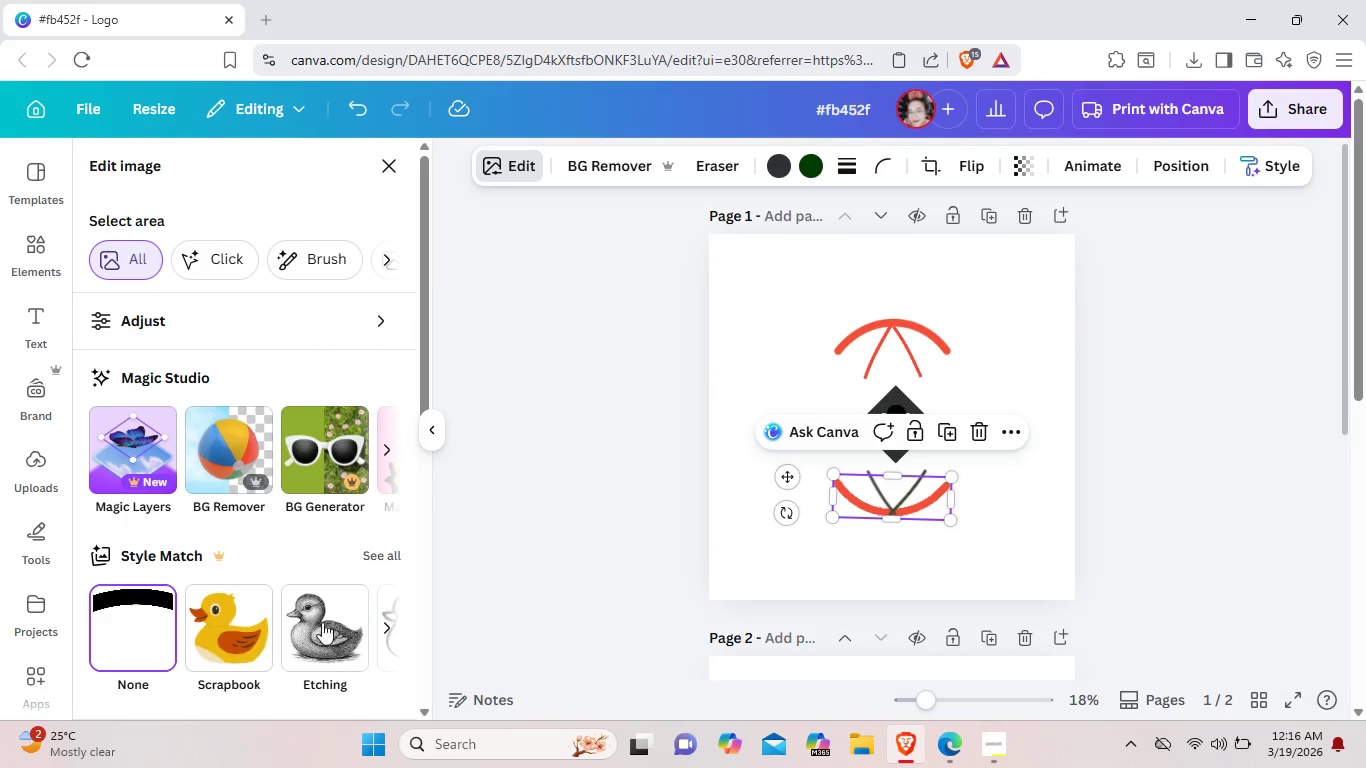 
scroll: coordinate [260, 599], scroll_direction: down, amount: 4.0
 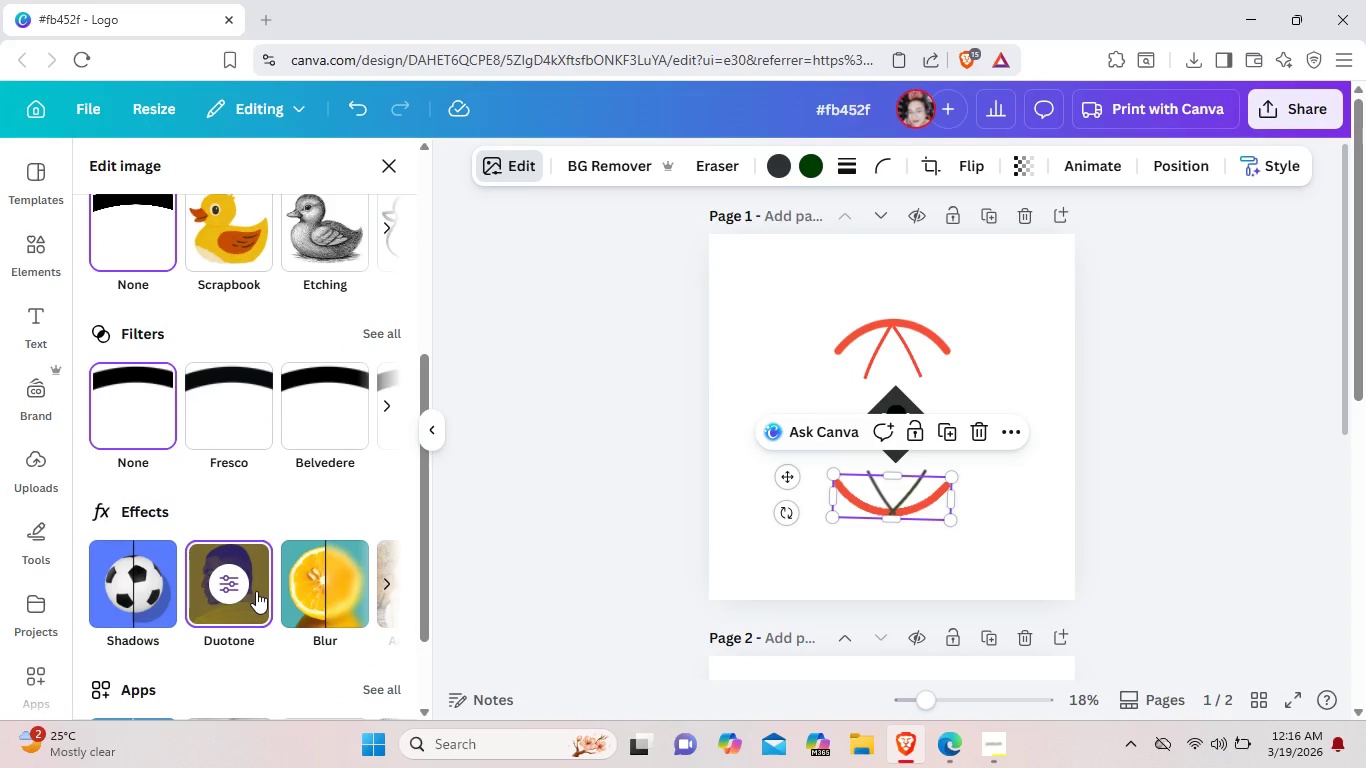 
left_click([256, 591])
 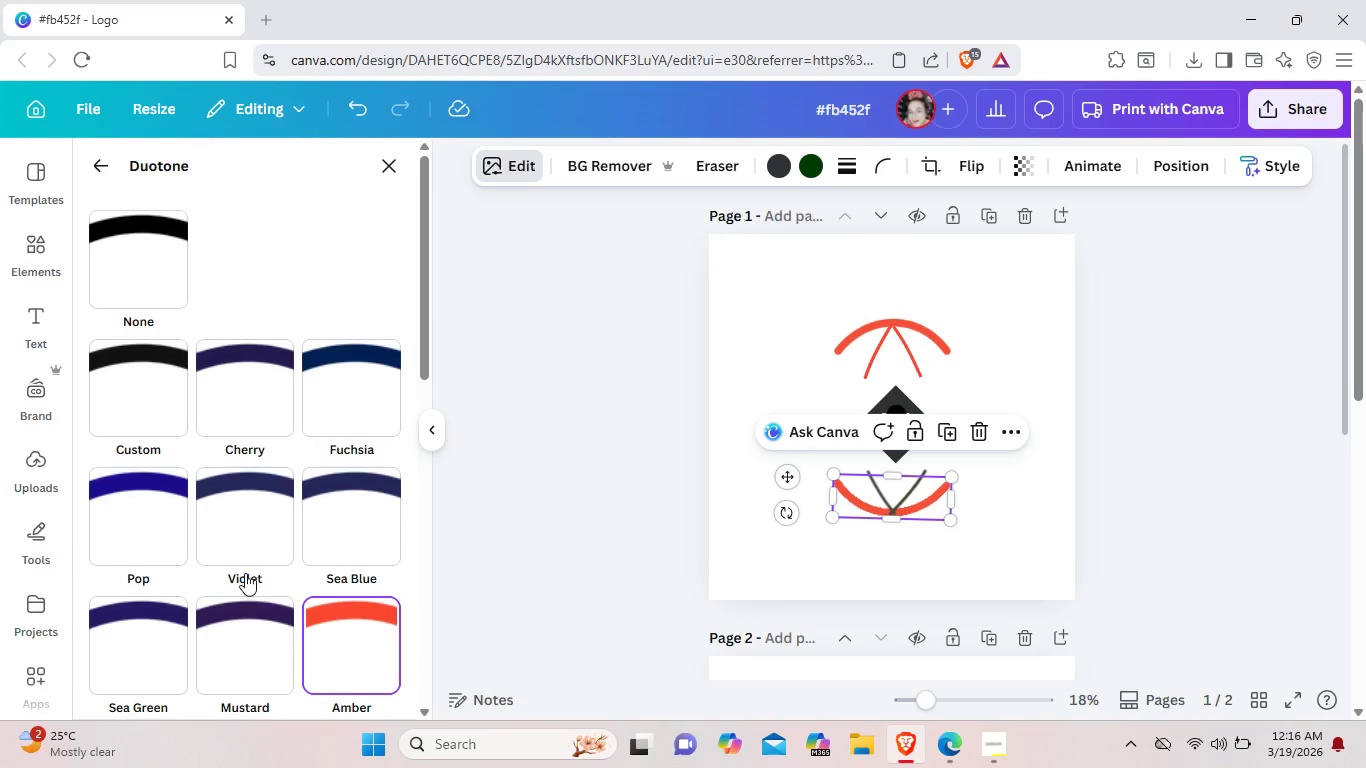 
scroll: coordinate [212, 522], scroll_direction: down, amount: 5.0
 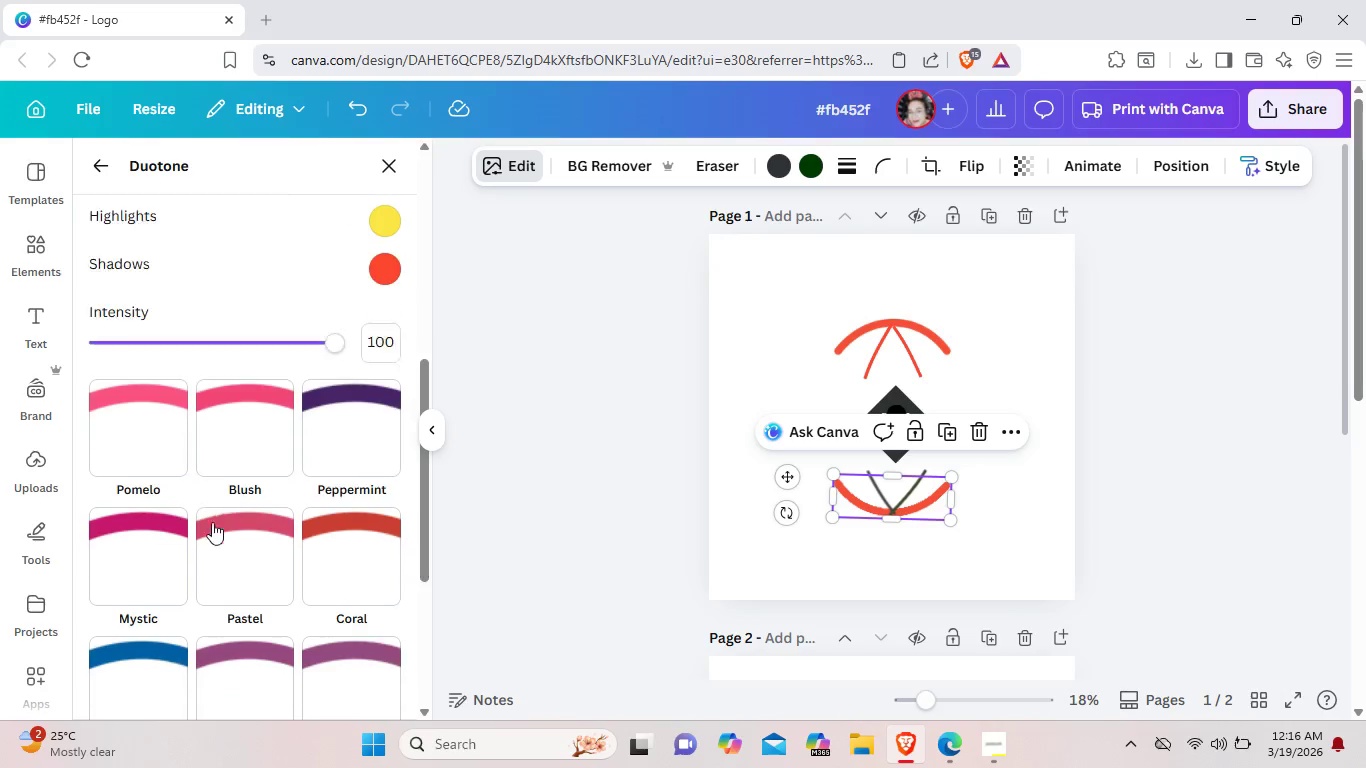 
scroll: coordinate [212, 522], scroll_direction: up, amount: 2.0
 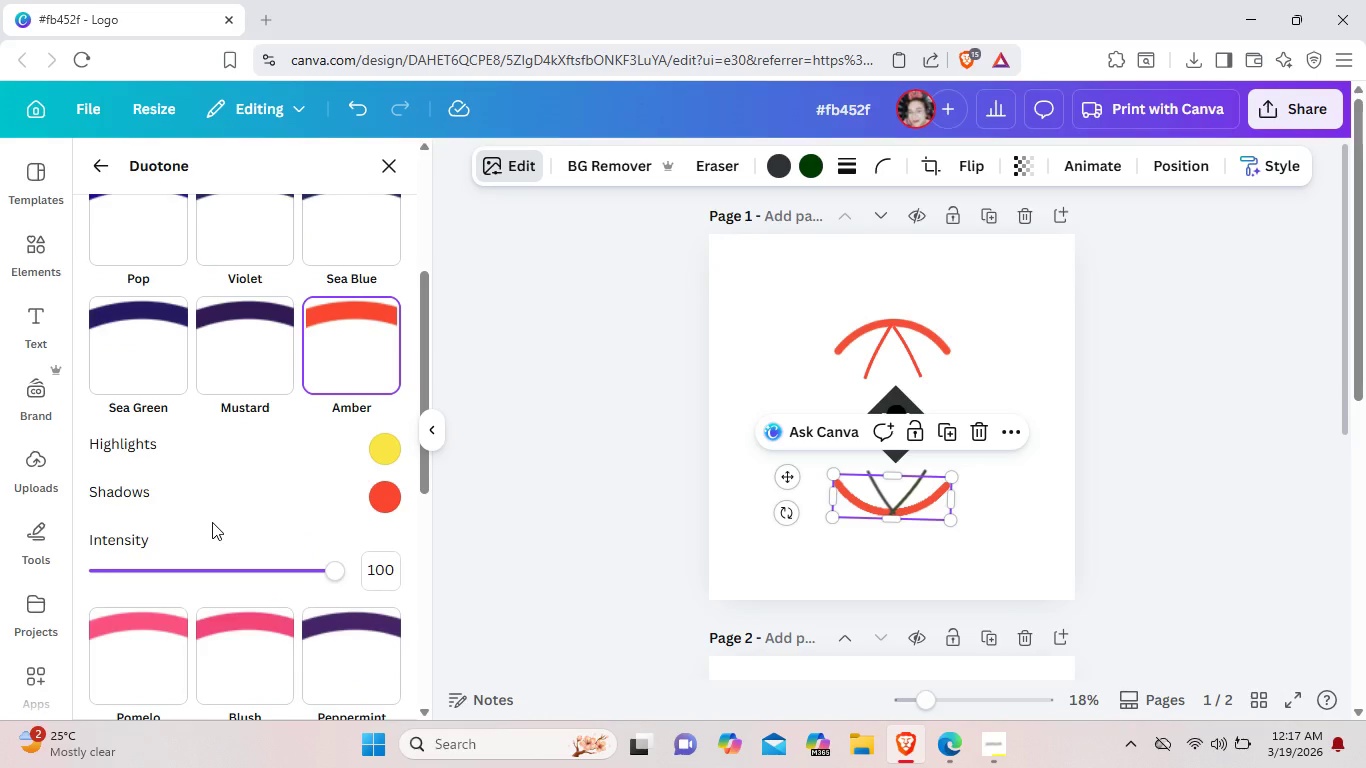 
scroll: coordinate [212, 522], scroll_direction: down, amount: 11.0
 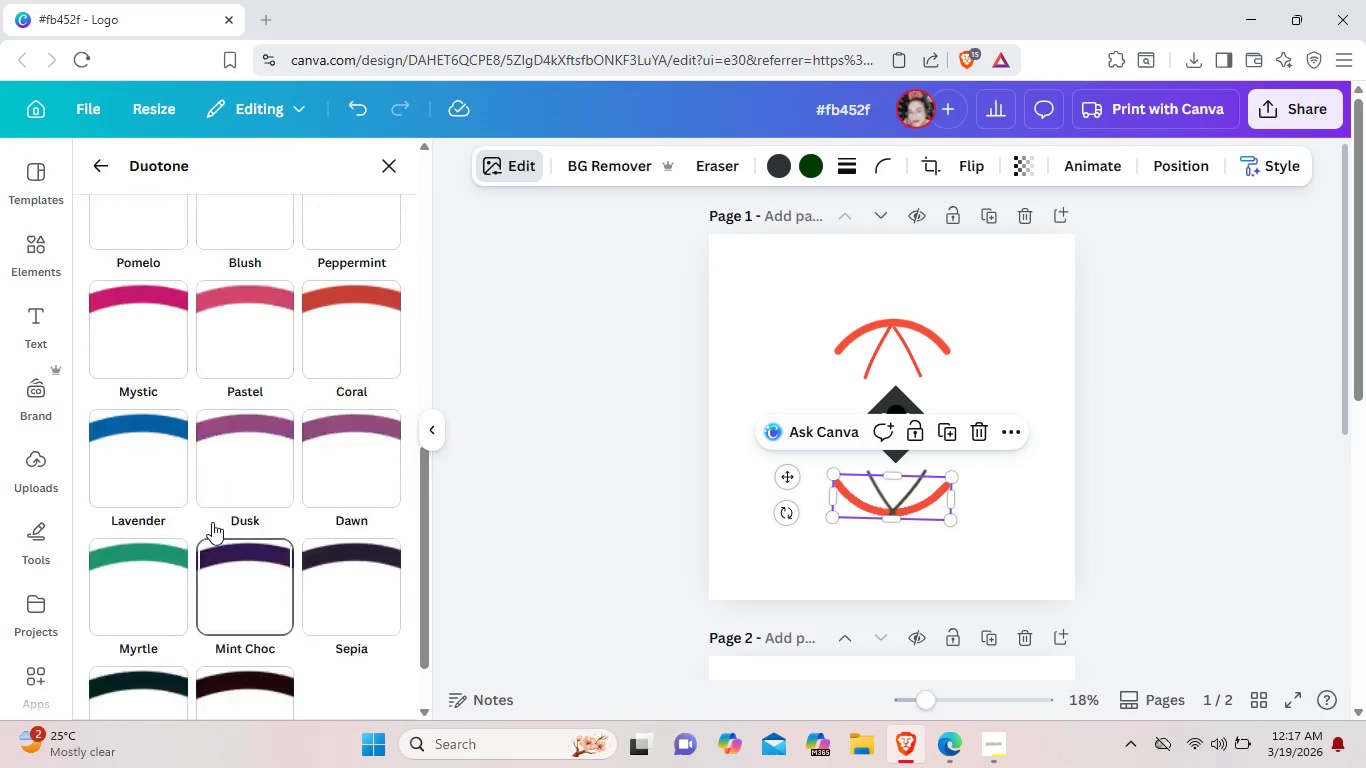 
scroll: coordinate [212, 522], scroll_direction: up, amount: 9.0
 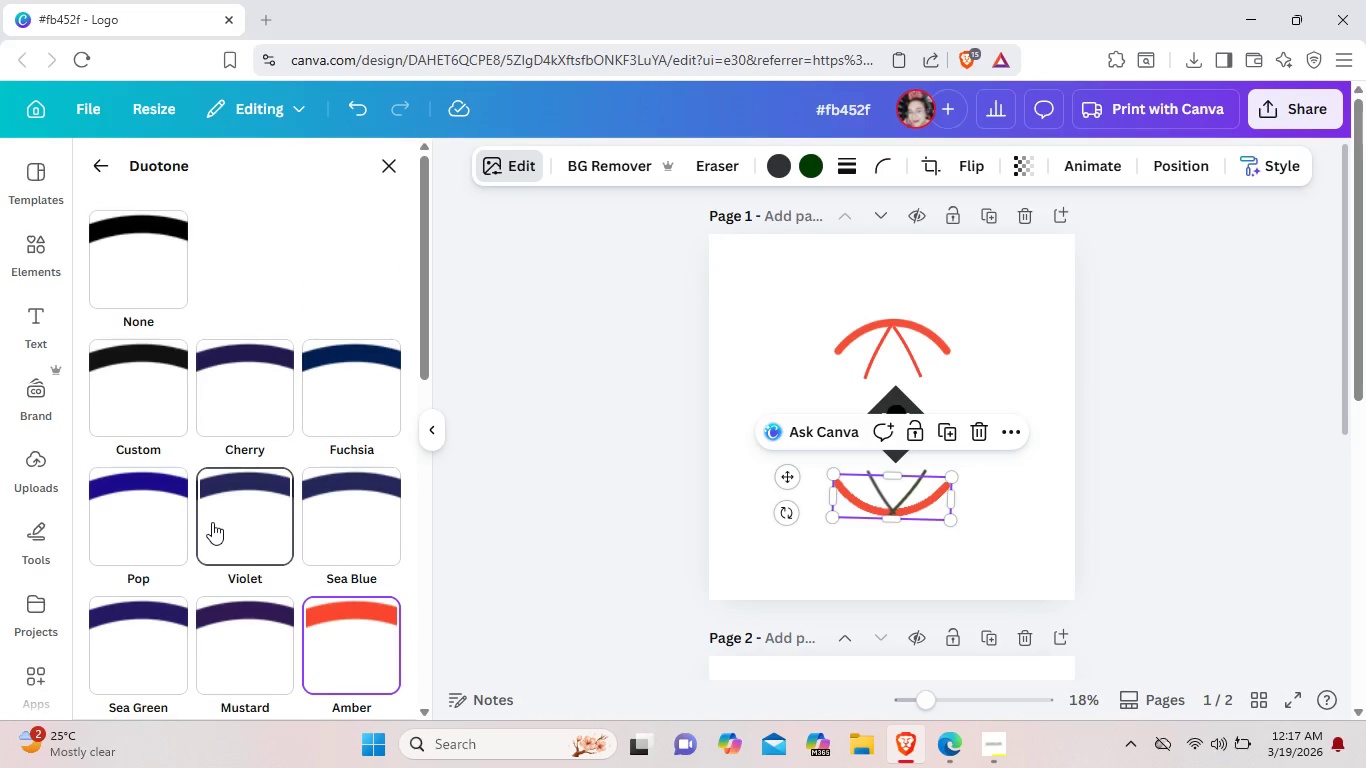 
scroll: coordinate [212, 522], scroll_direction: down, amount: 4.0
 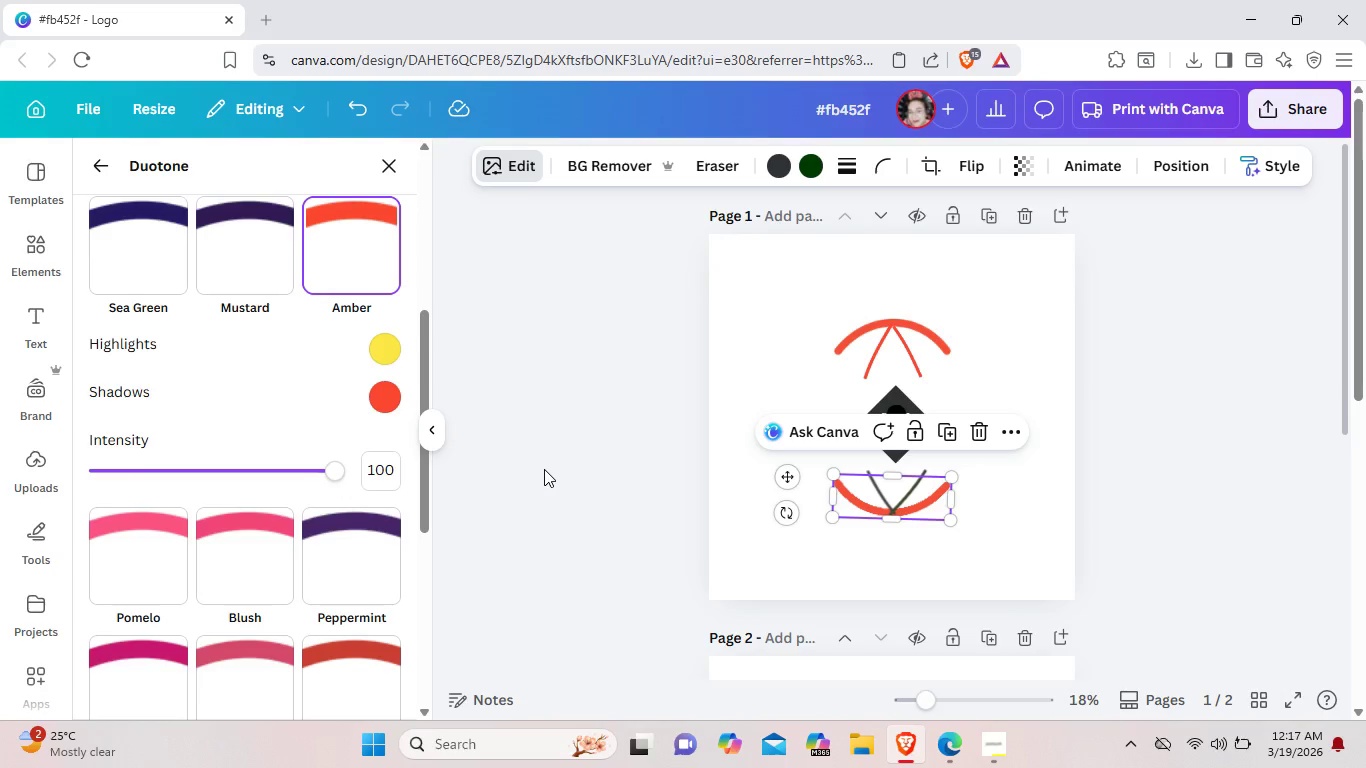 
wait(5.47)
 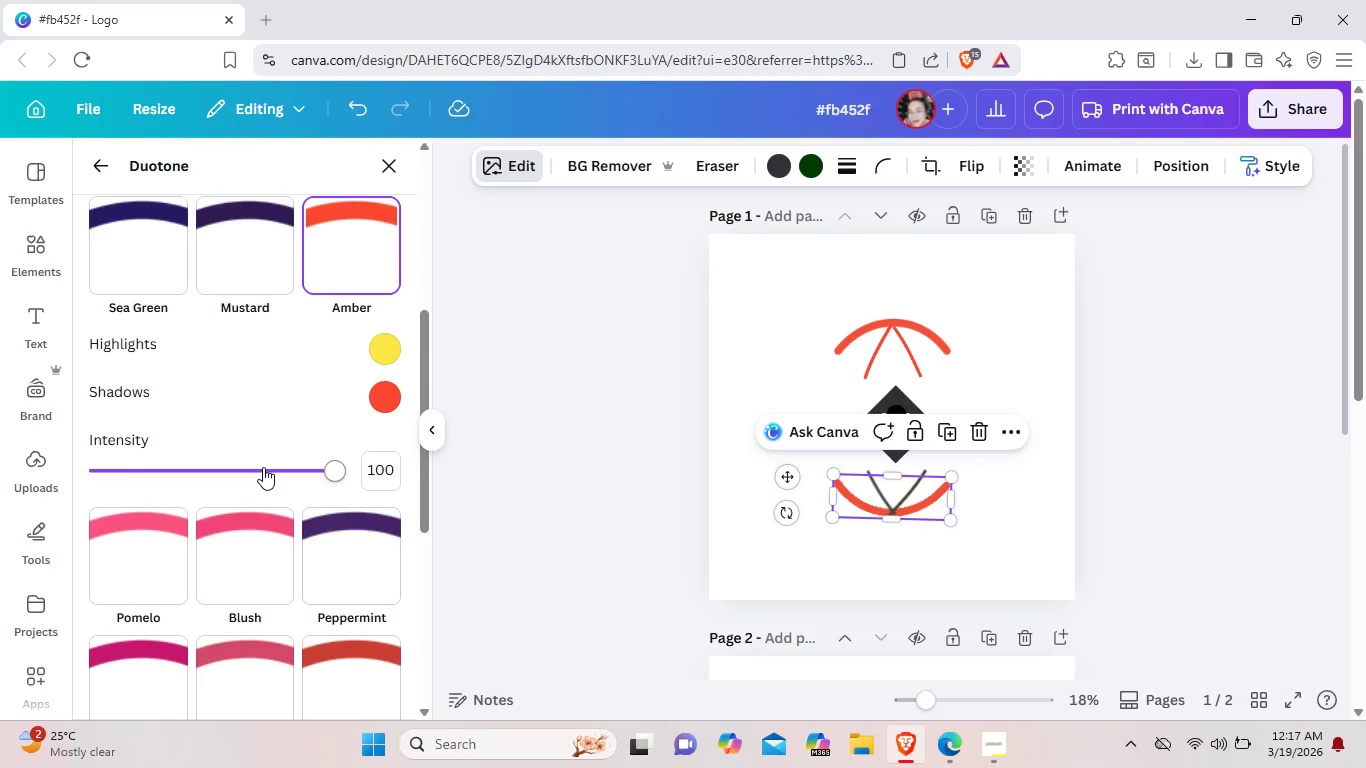 
mouse_move([392, 387])
 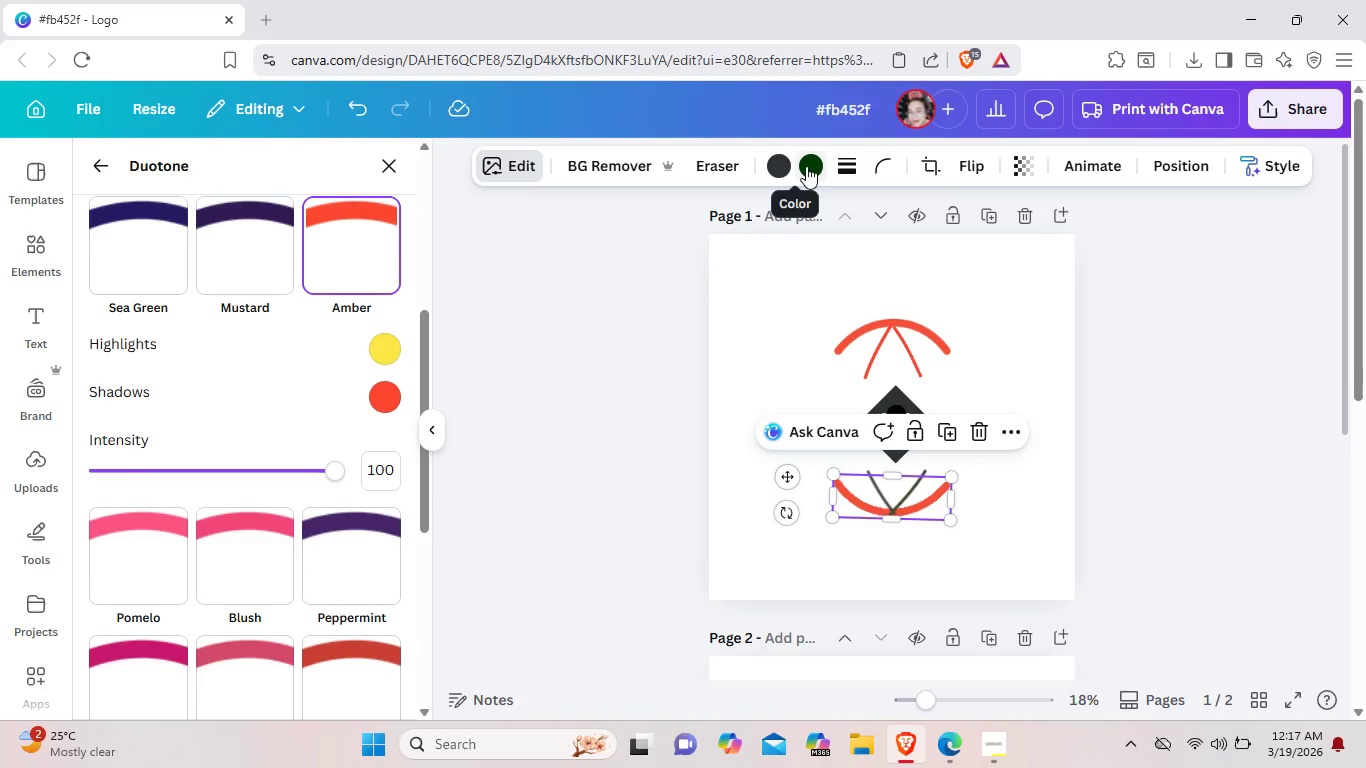 
left_click([806, 166])
 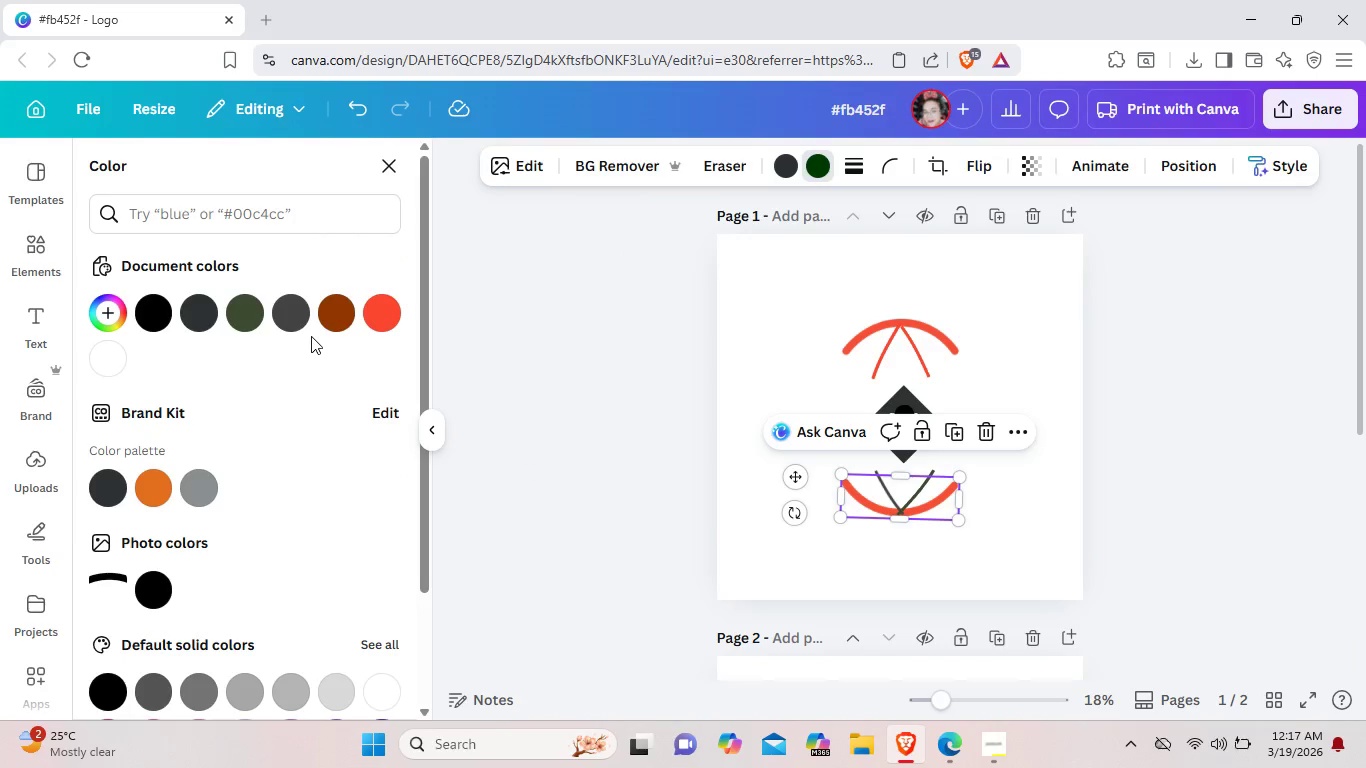 
mouse_move([258, 339])
 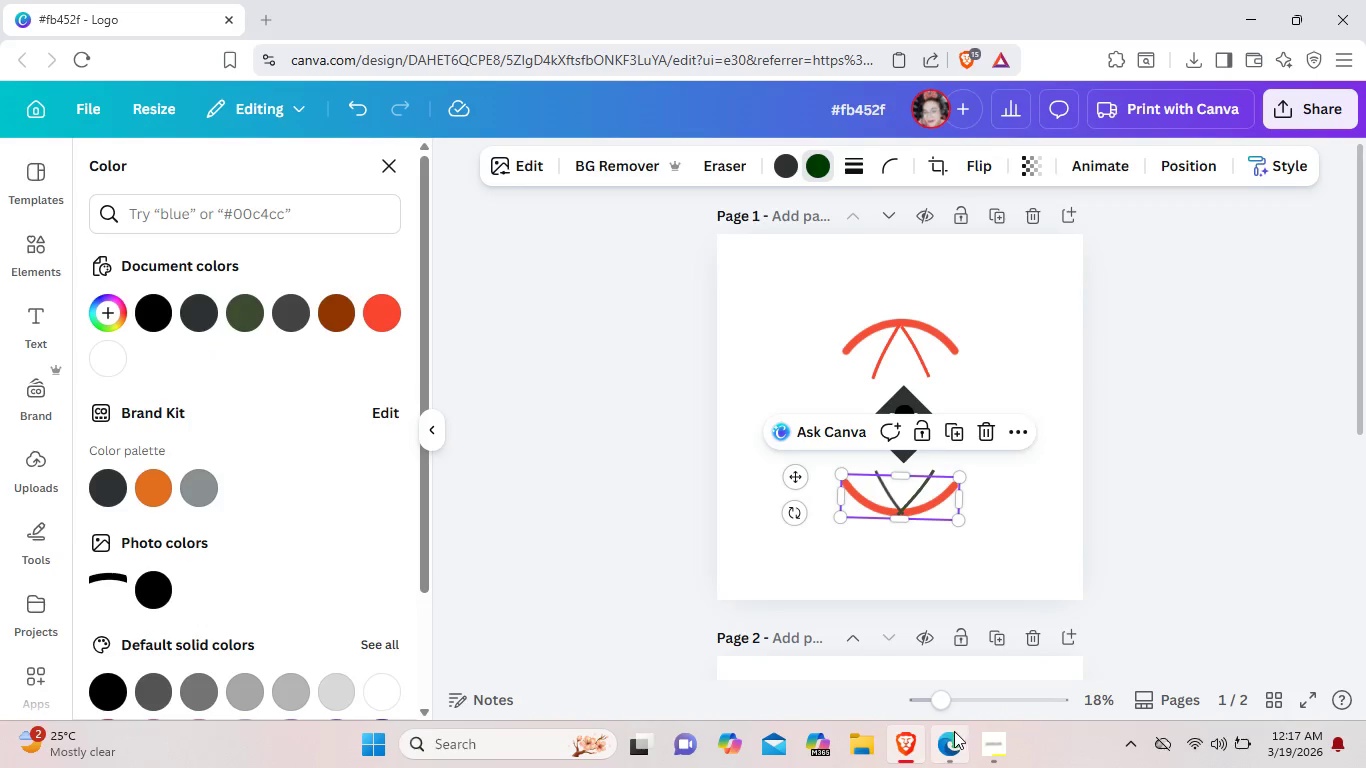 
left_click([902, 745])